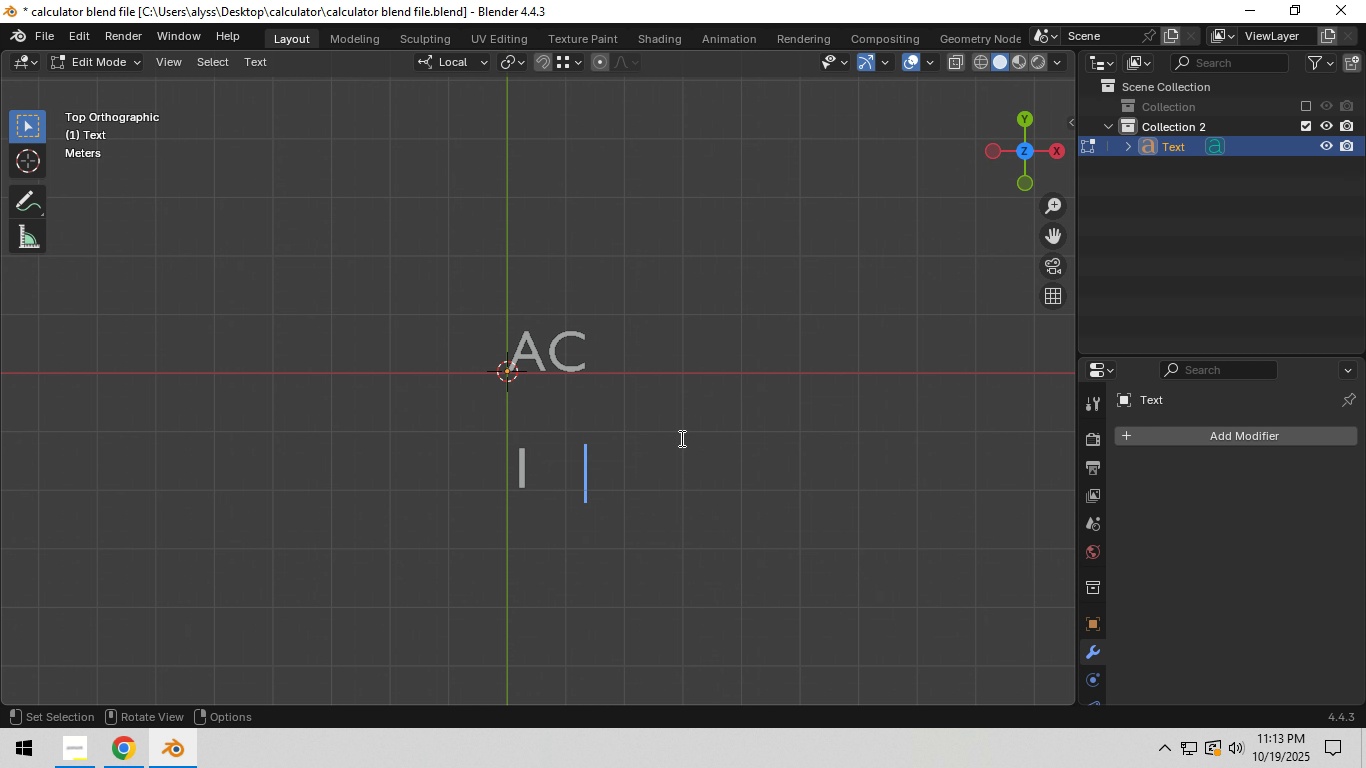 
key(Space)
 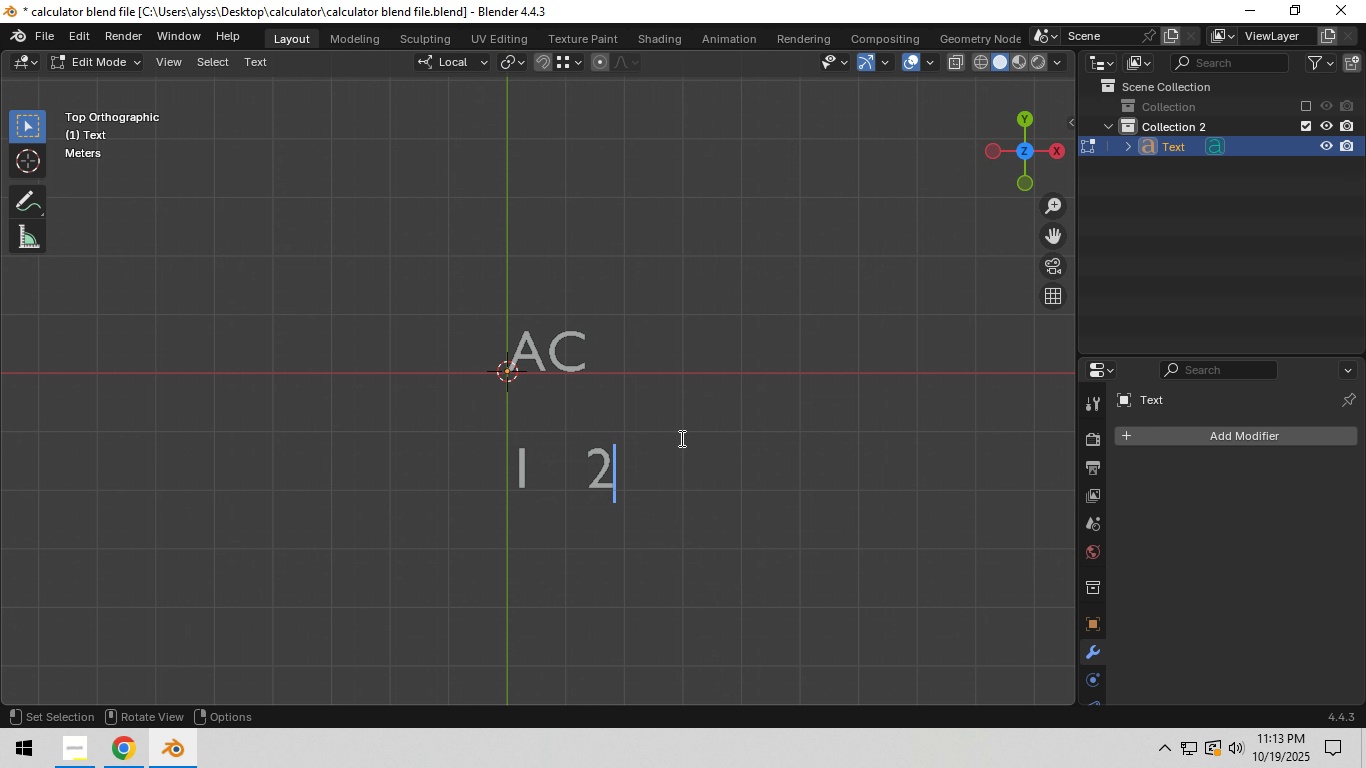 
key(2)
 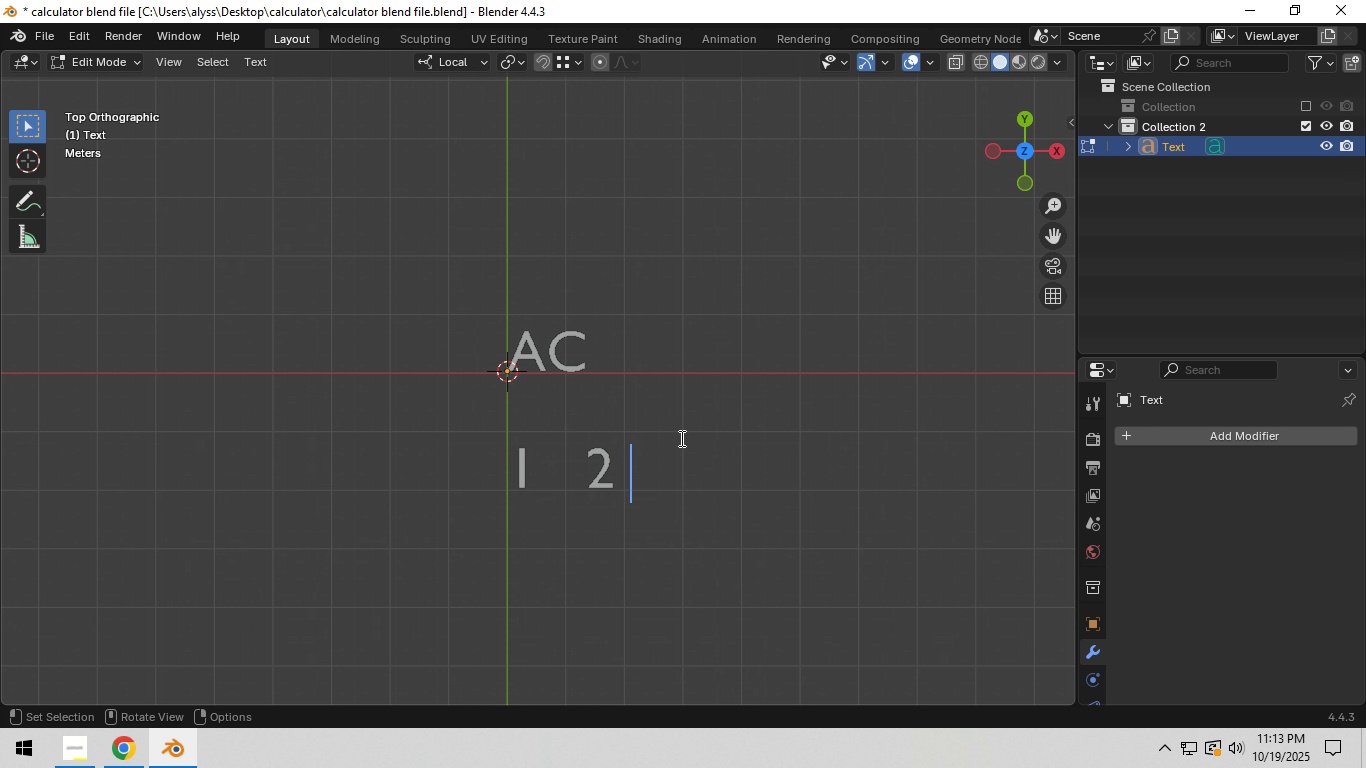 
key(Space)
 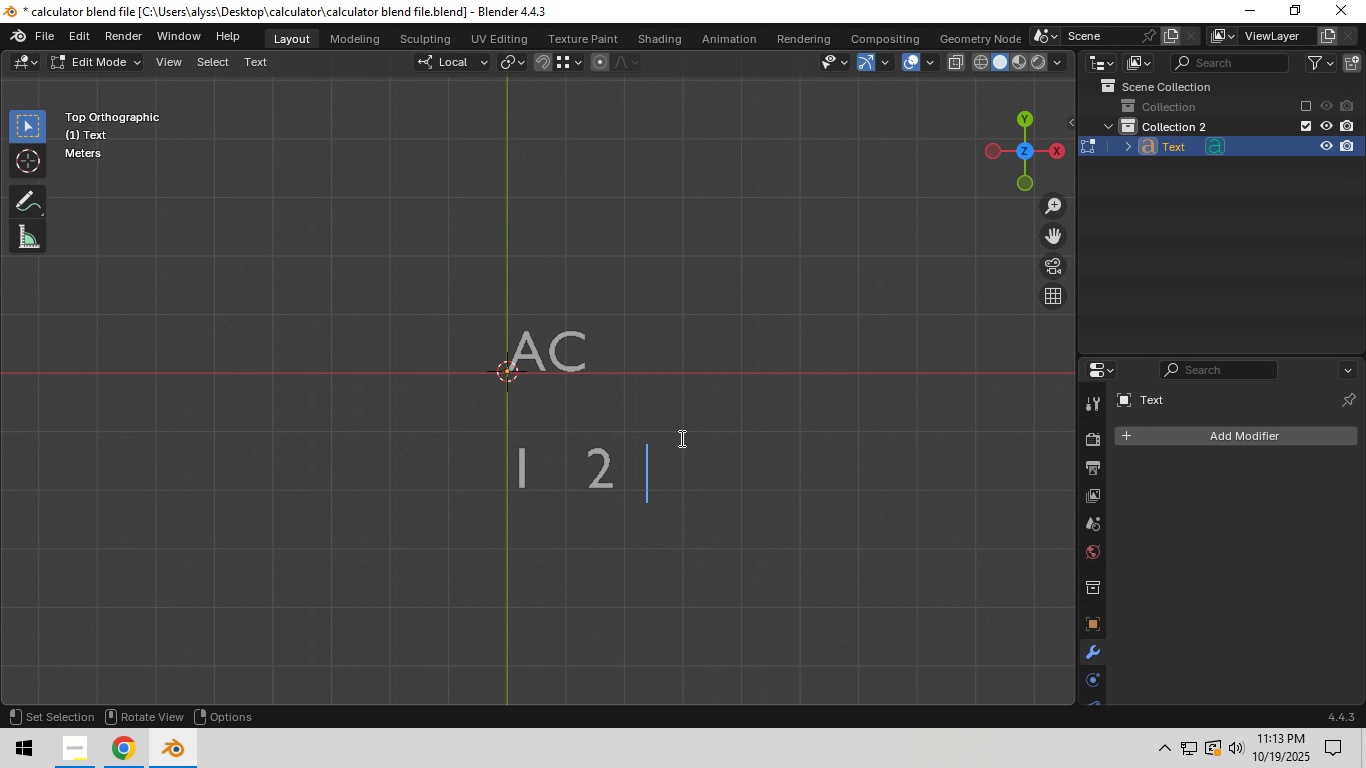 
key(Space)
 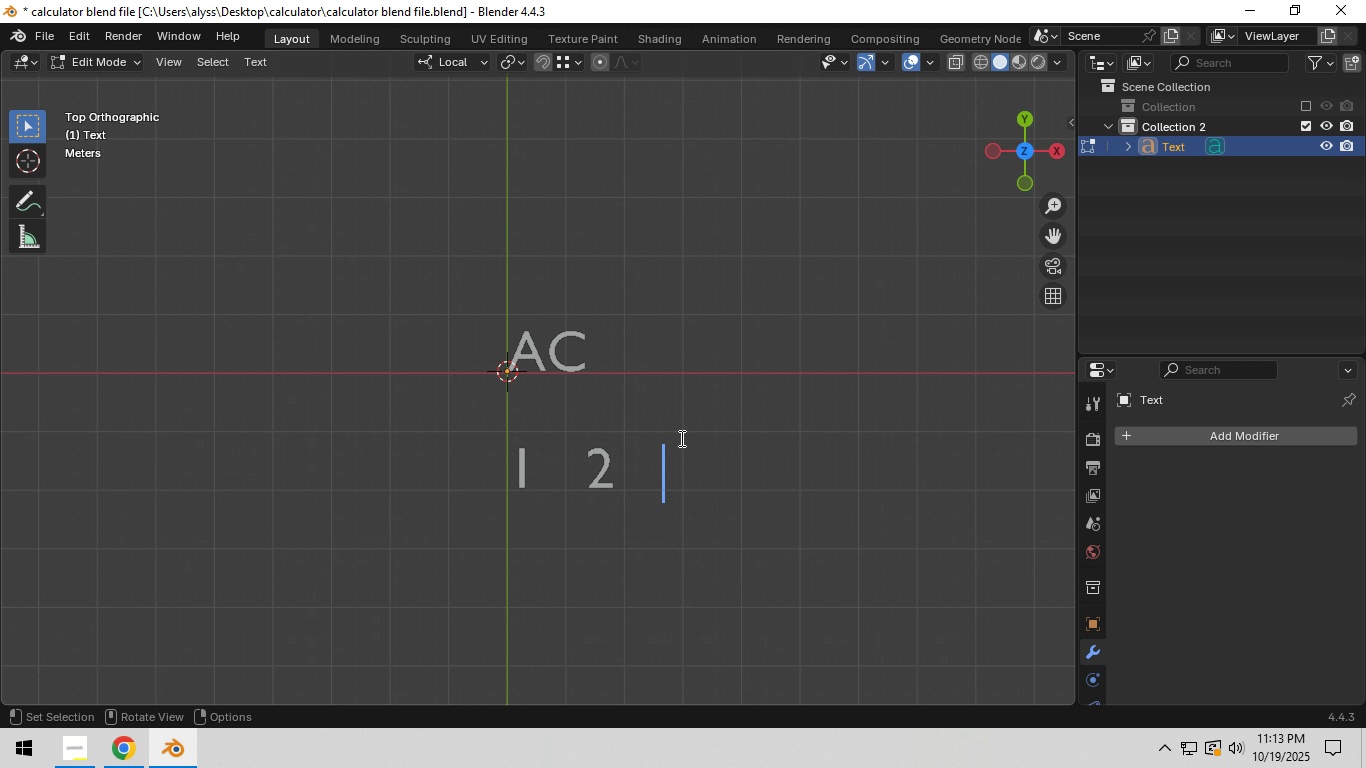 
key(Space)
 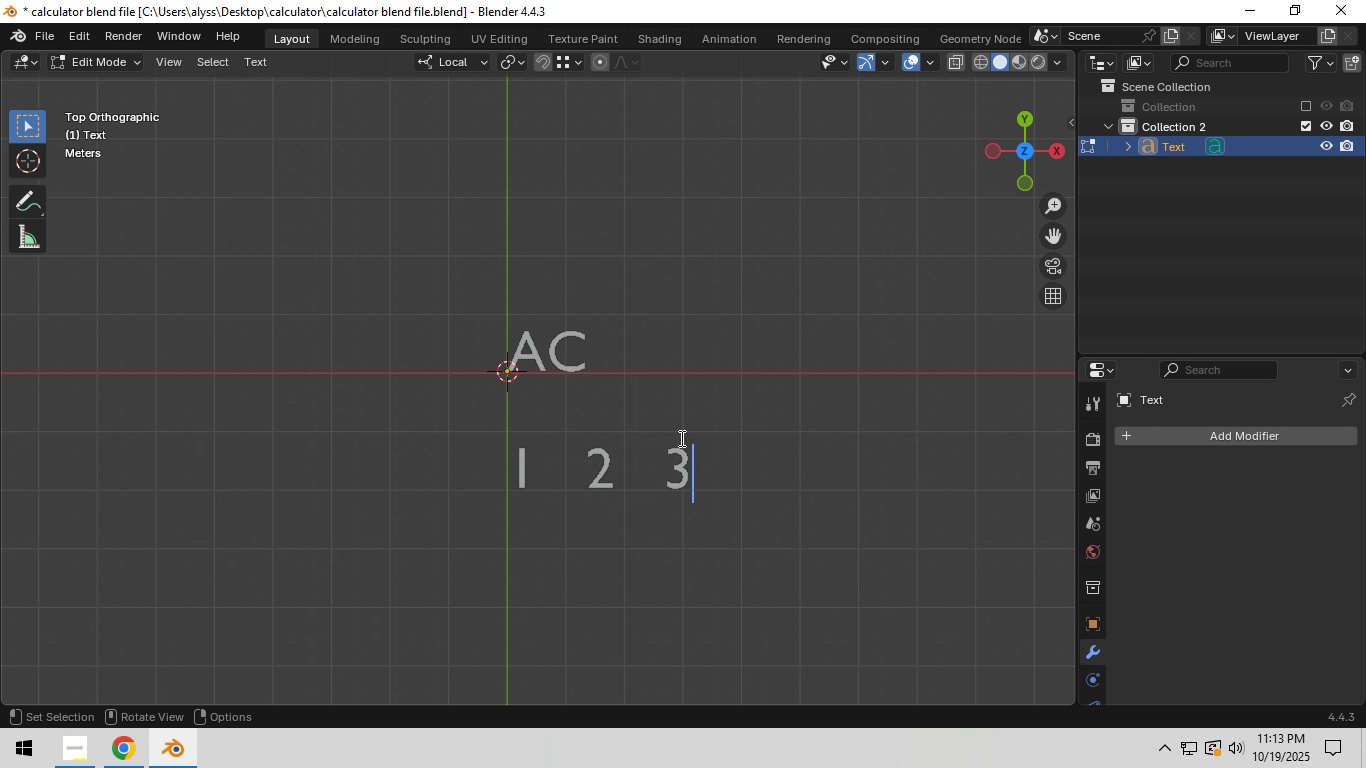 
key(3)
 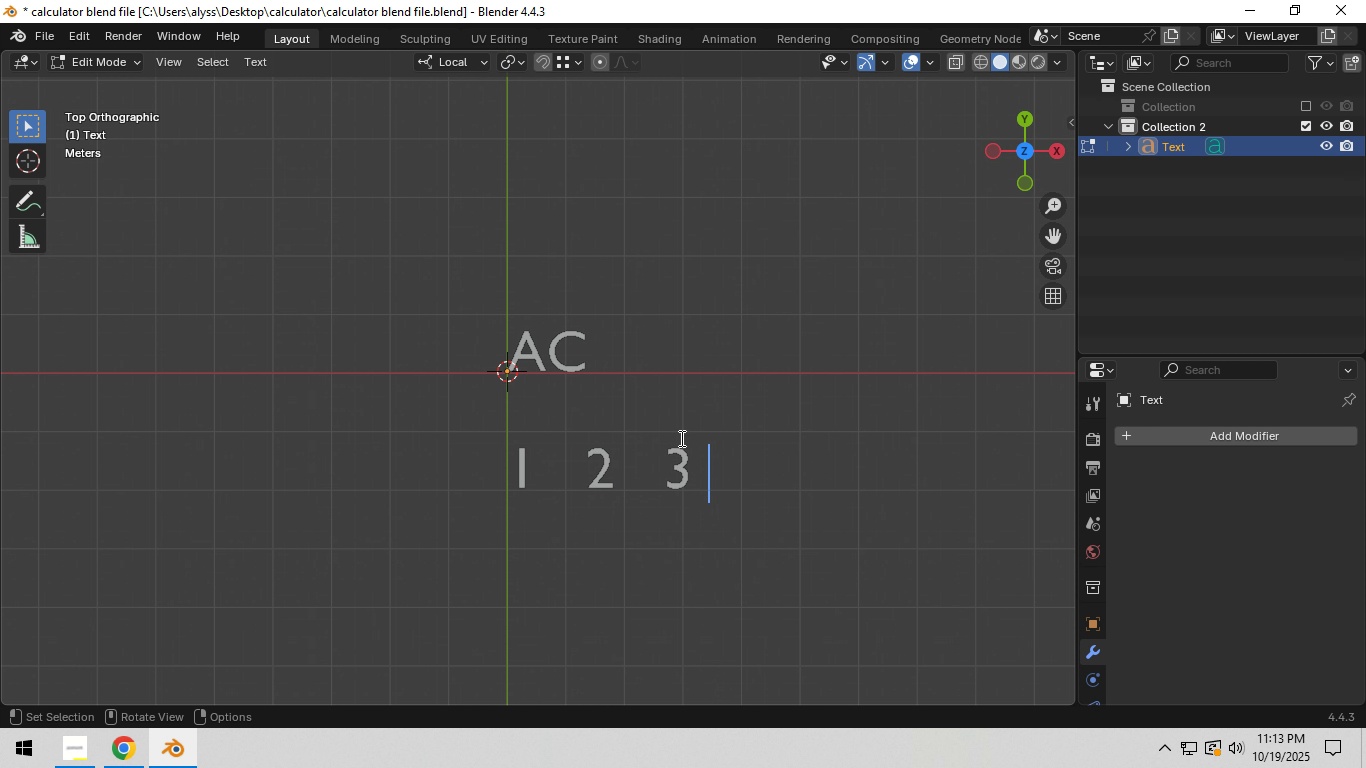 
key(Space)
 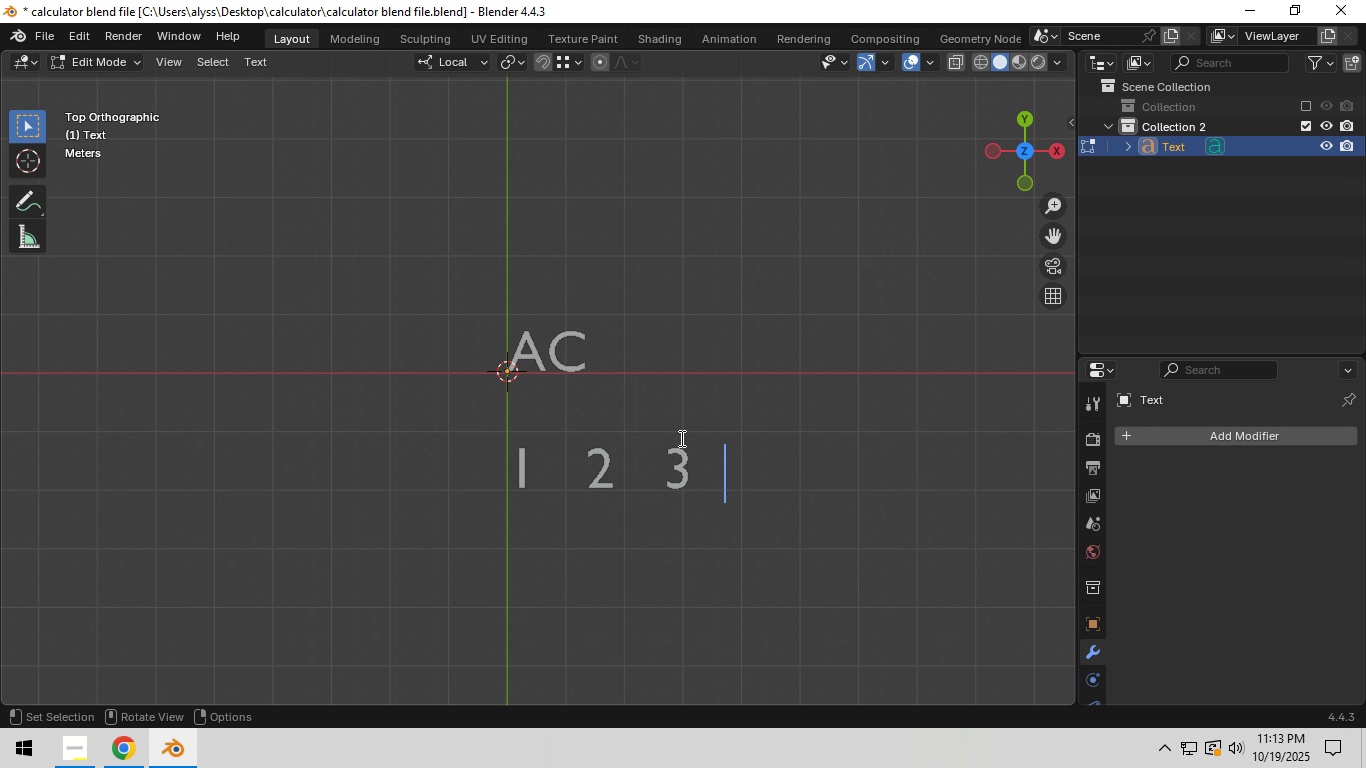 
key(Space)
 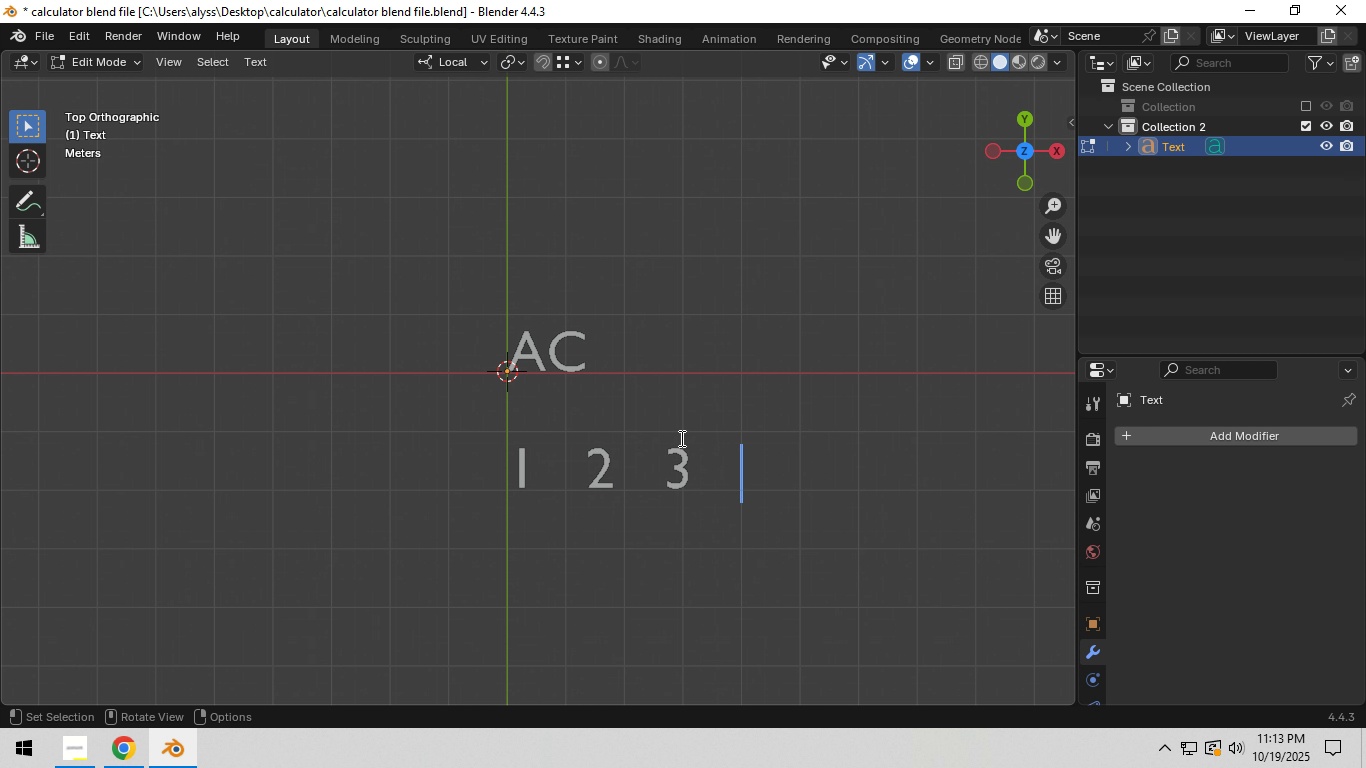 
key(Space)
 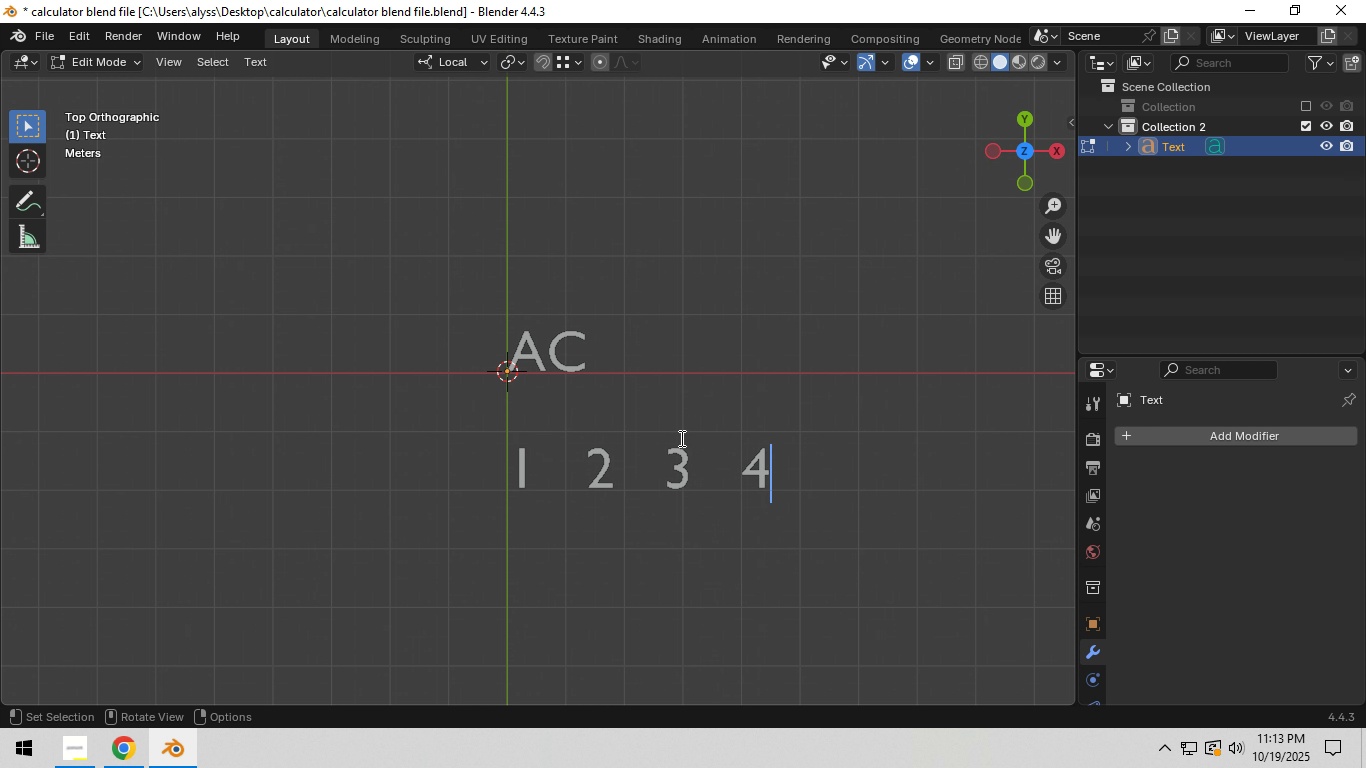 
key(4)
 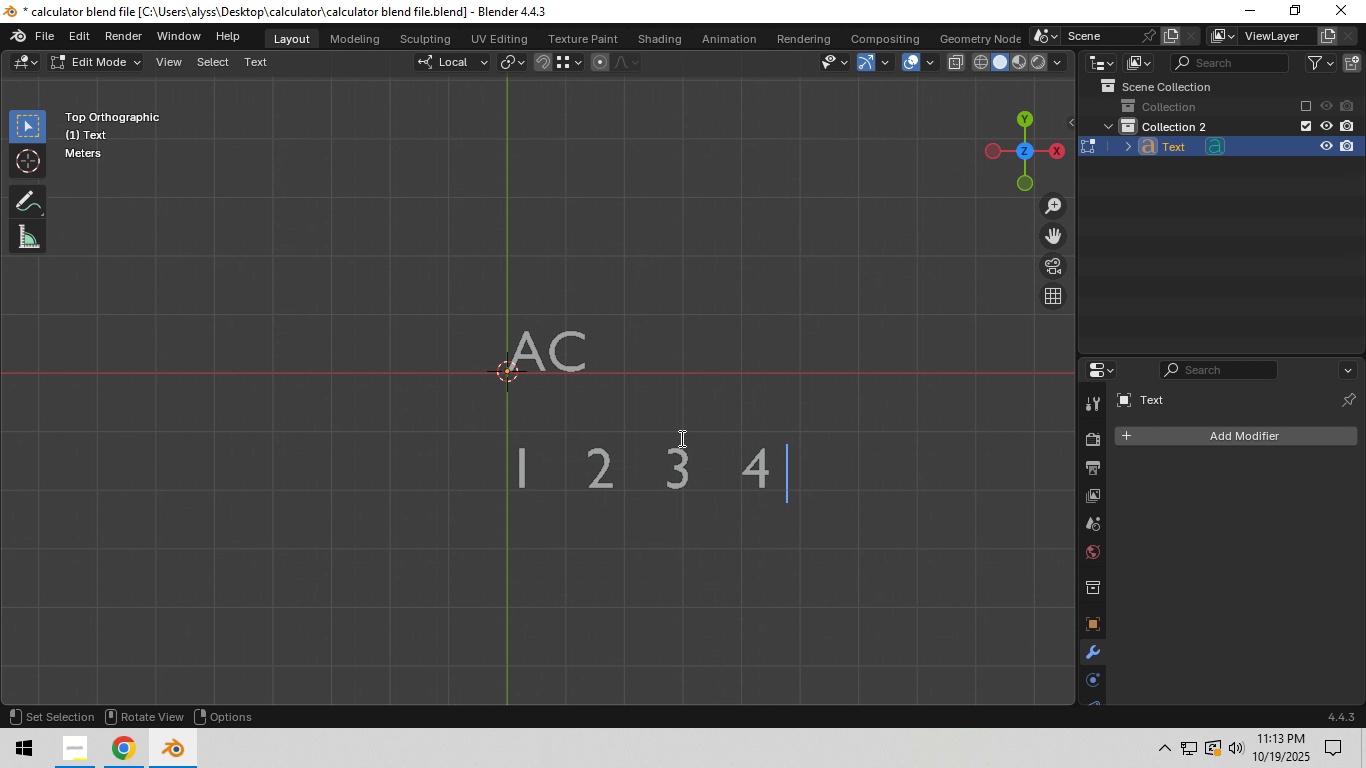 
key(Space)
 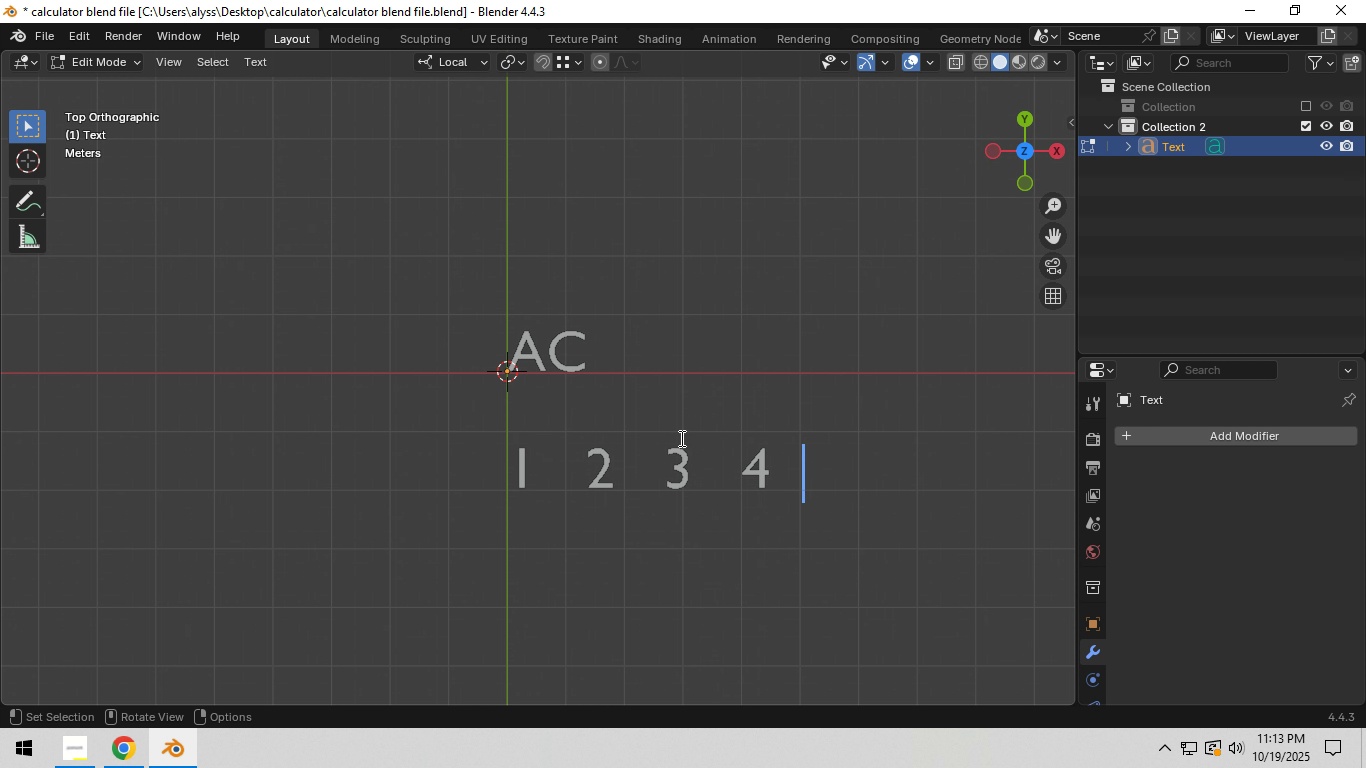 
key(Space)
 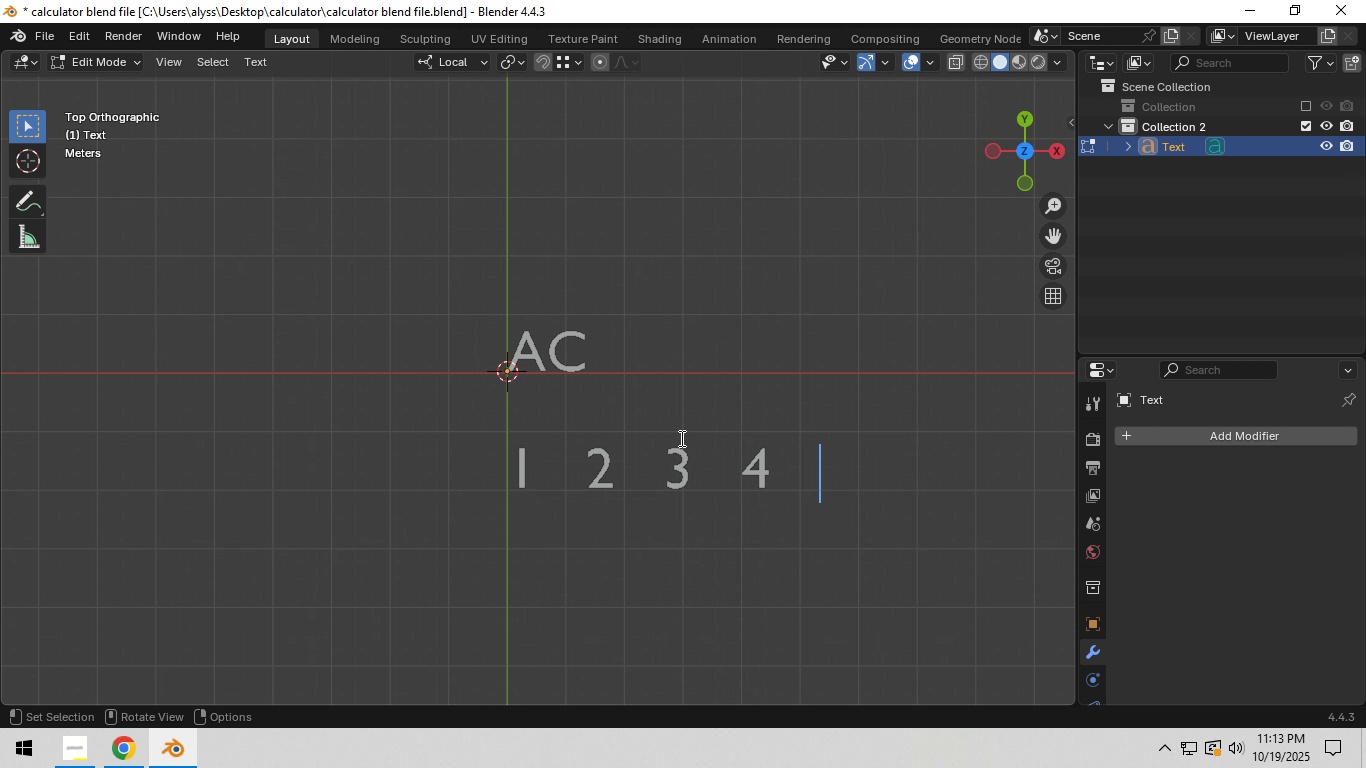 
key(Space)
 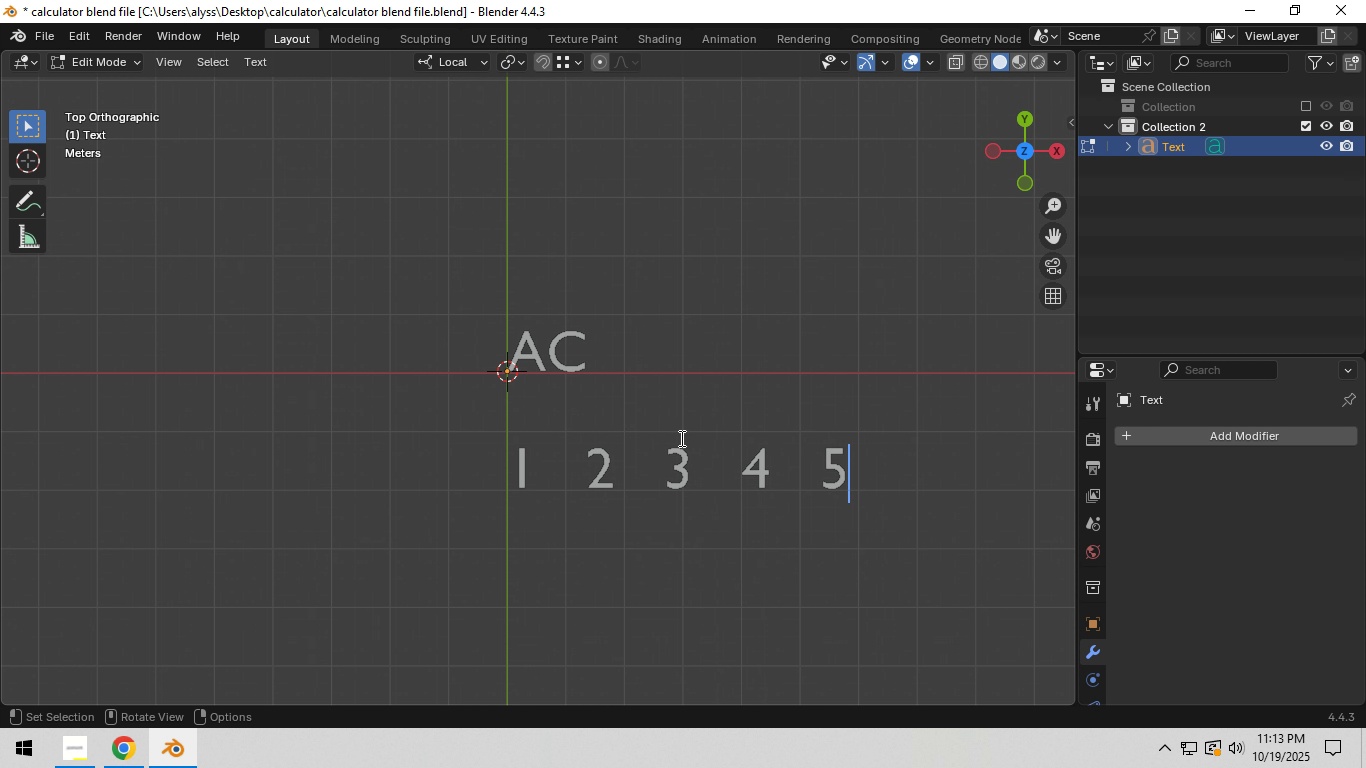 
key(5)
 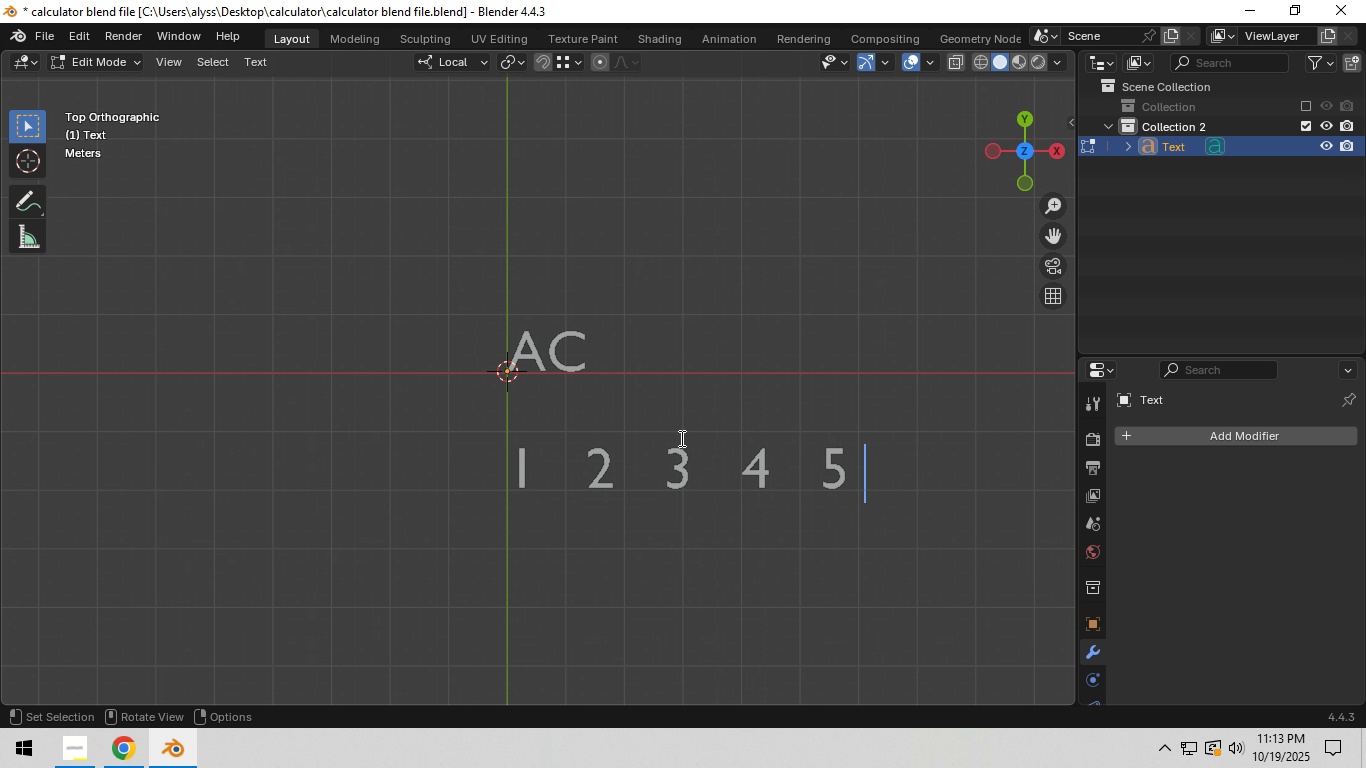 
key(Space)
 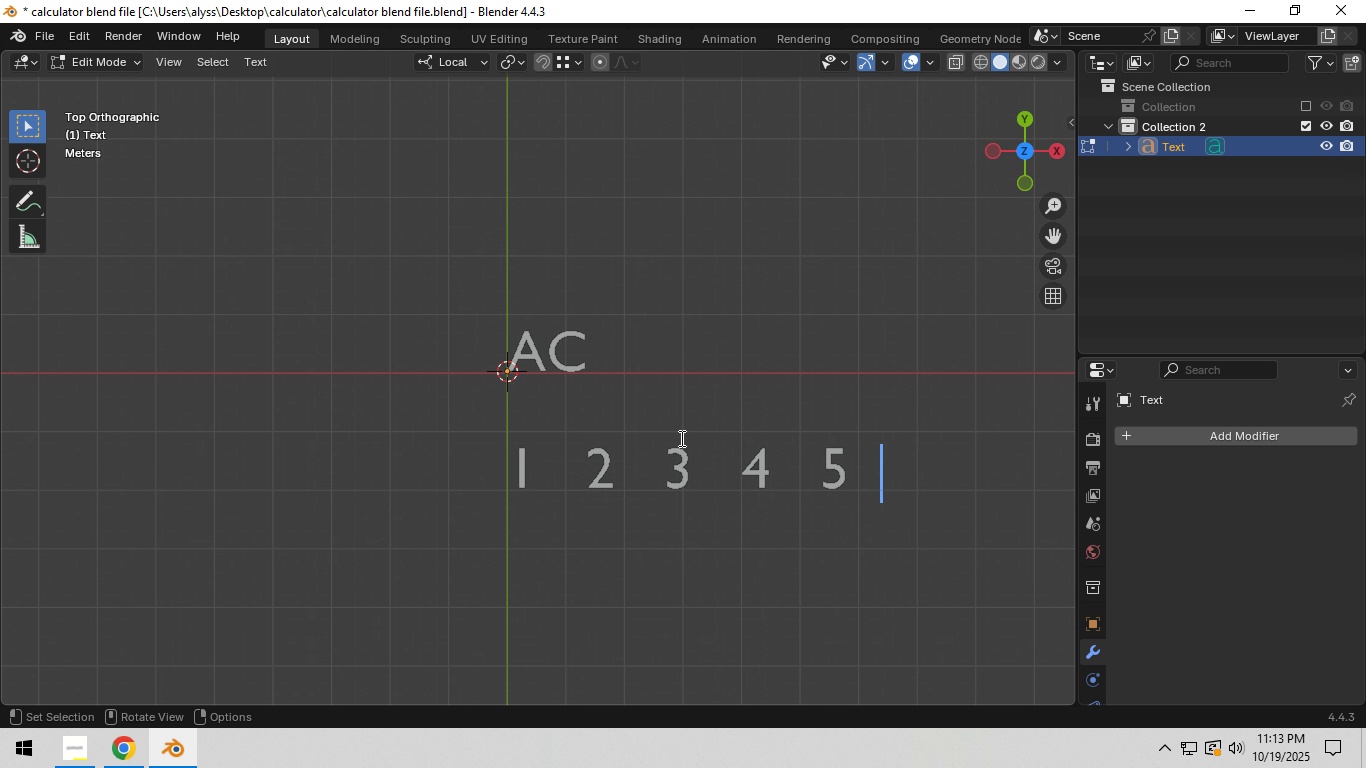 
key(Space)
 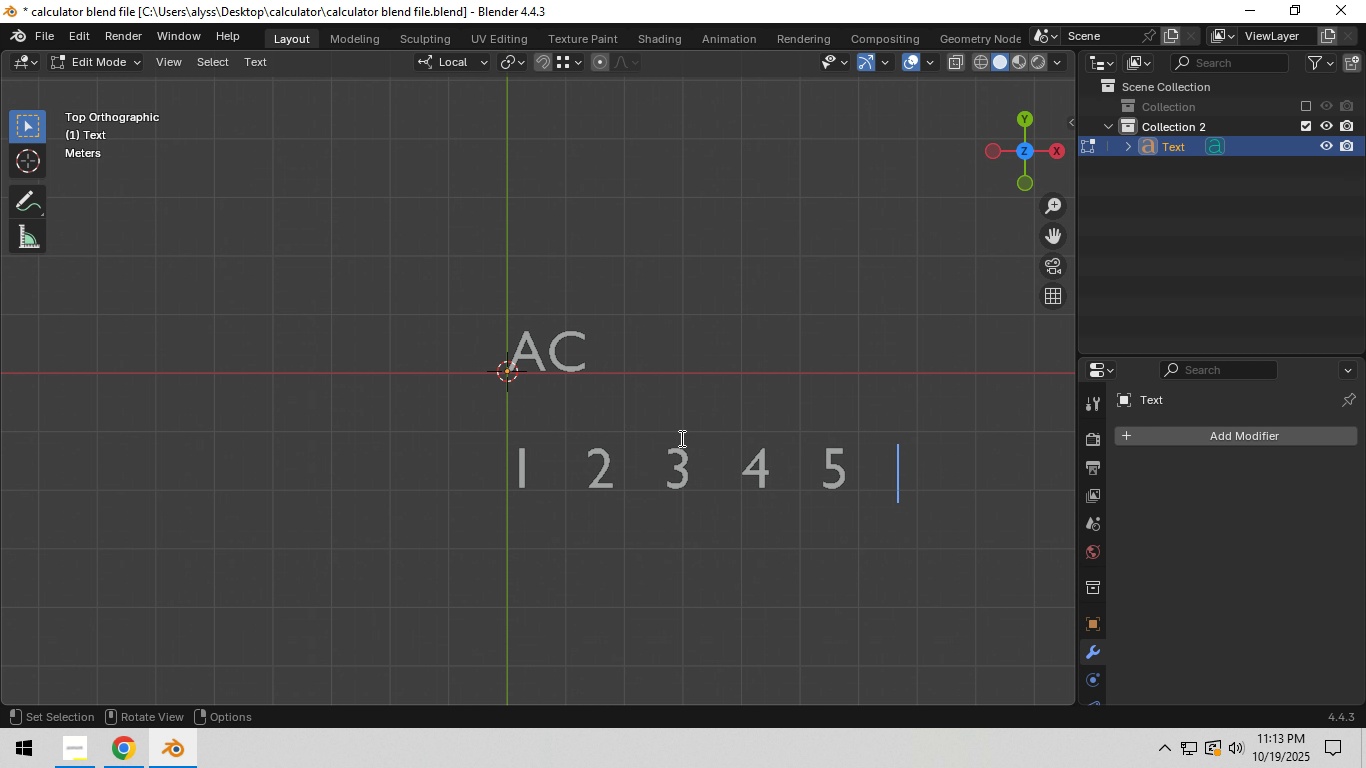 
key(Space)
 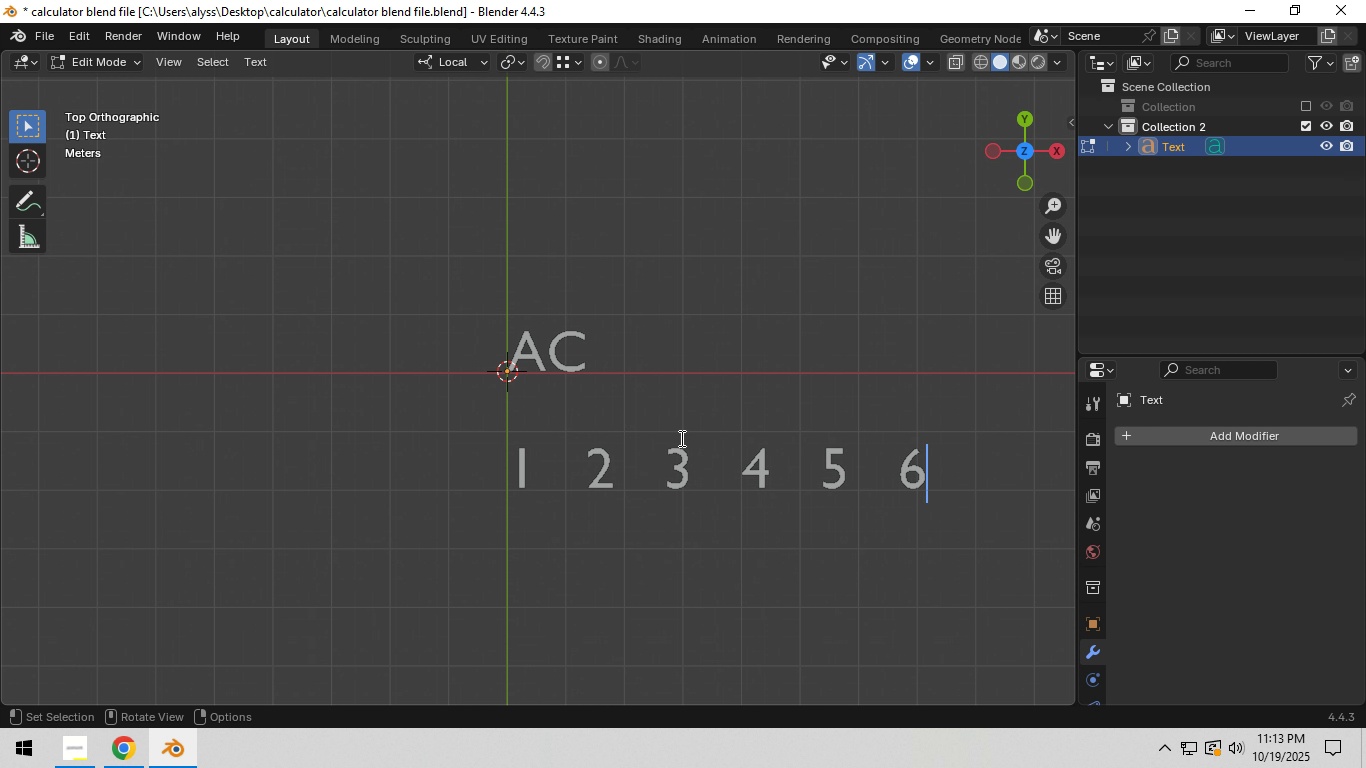 
key(6)
 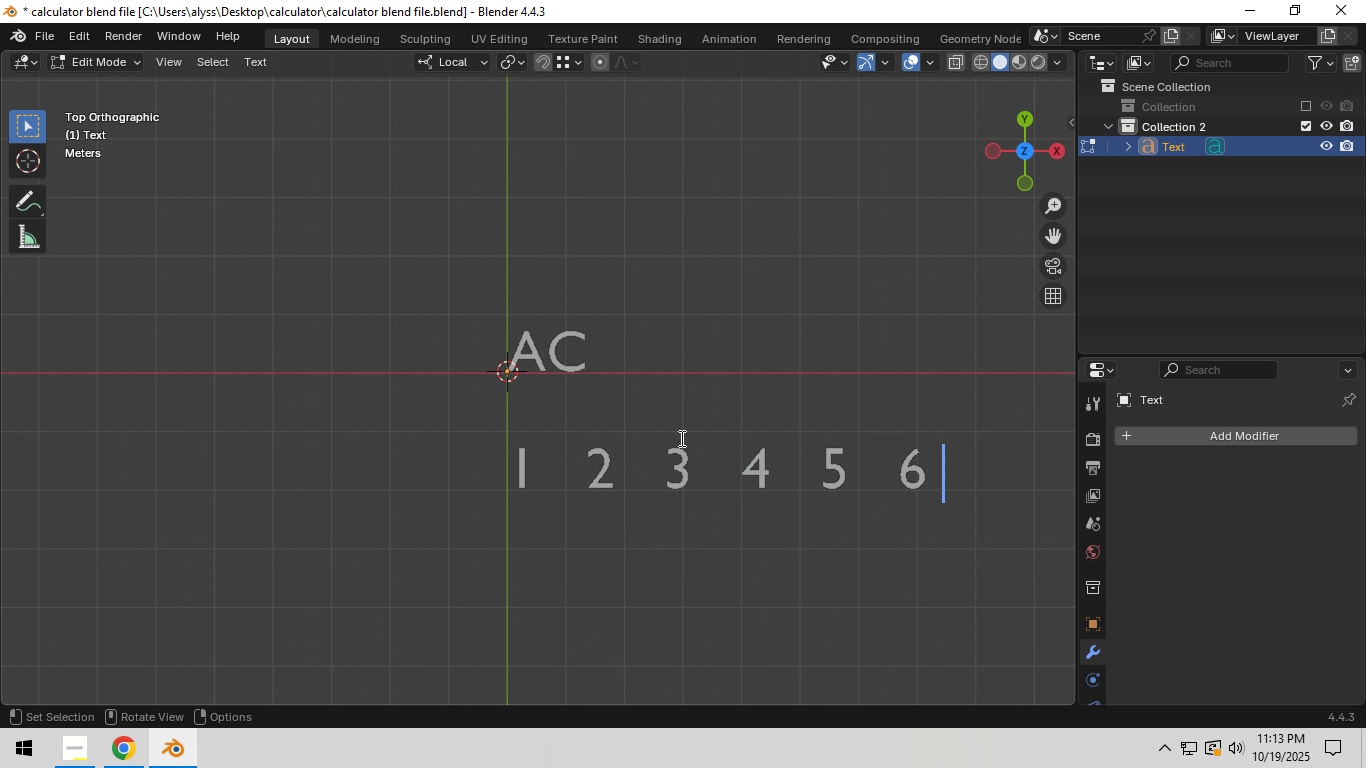 
key(Space)
 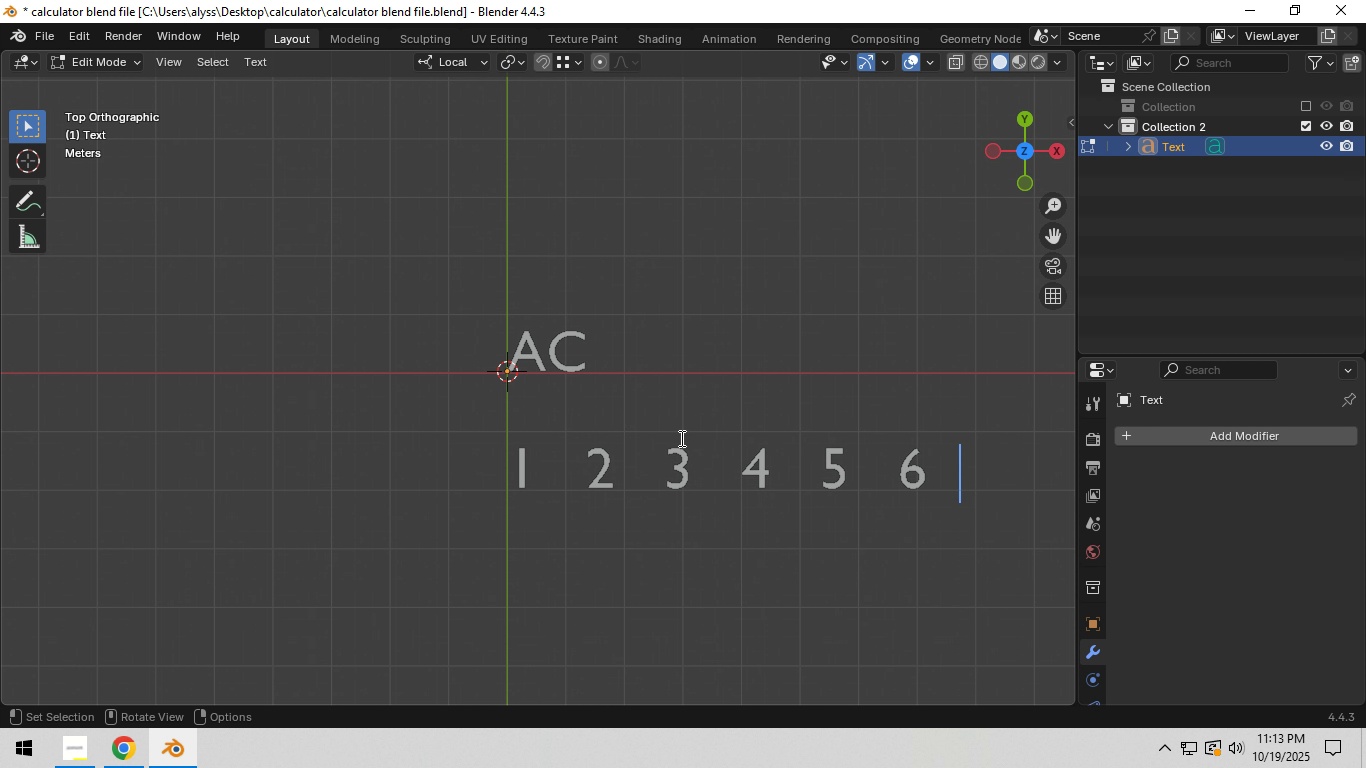 
key(Space)
 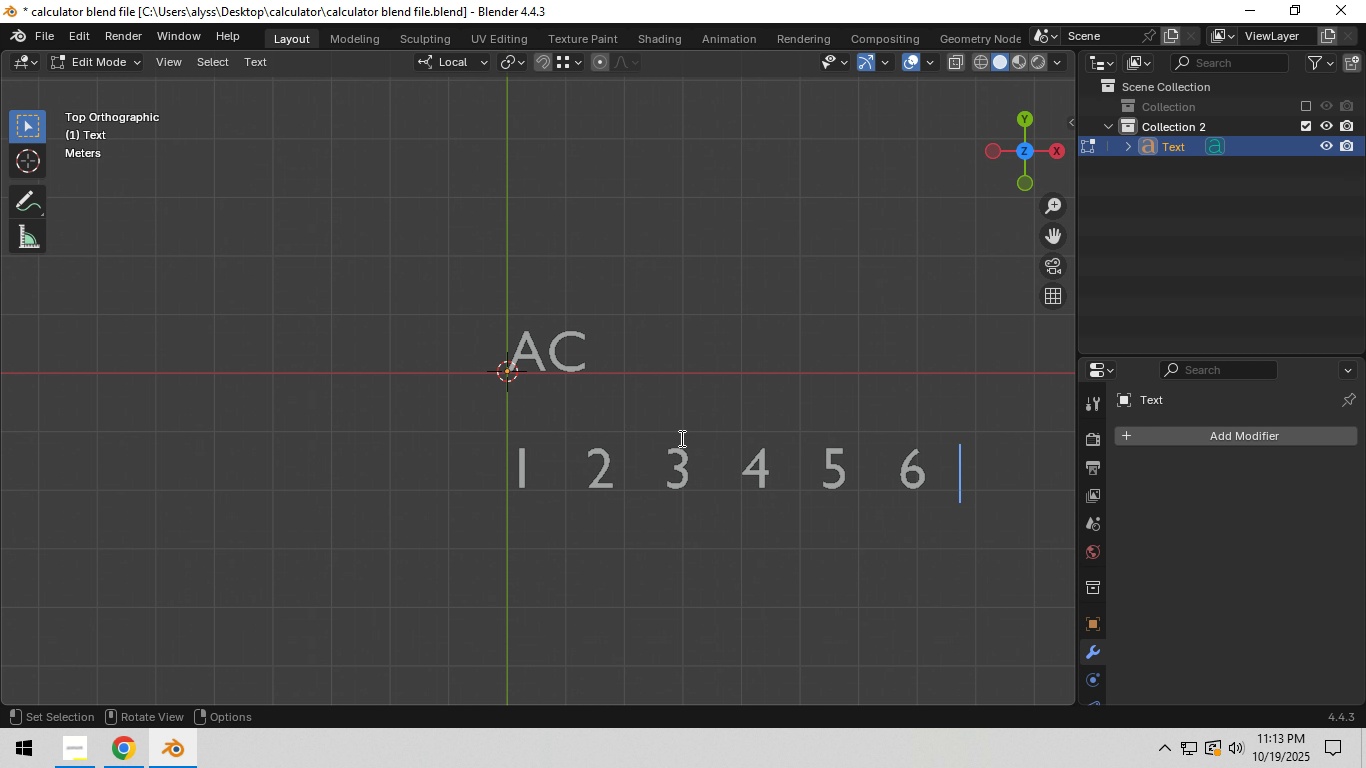 
key(Space)
 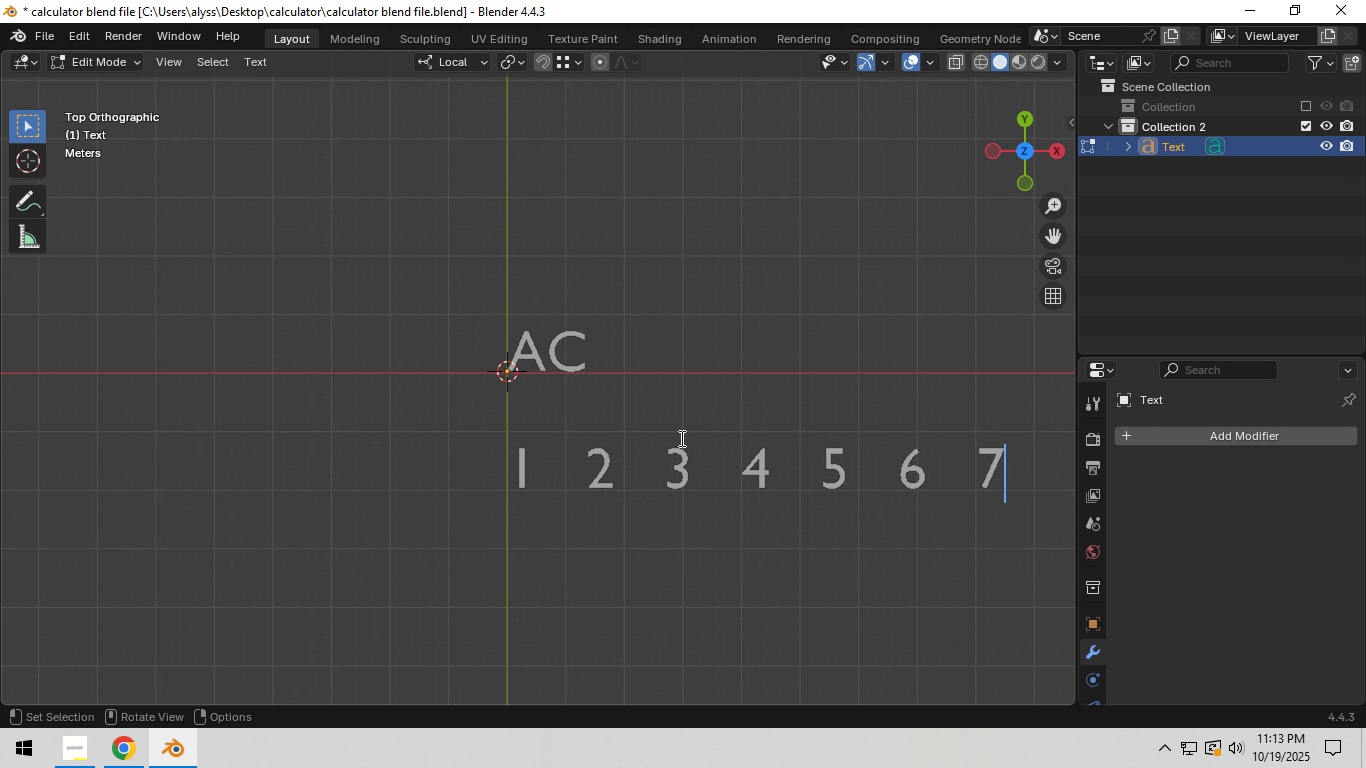 
key(7)
 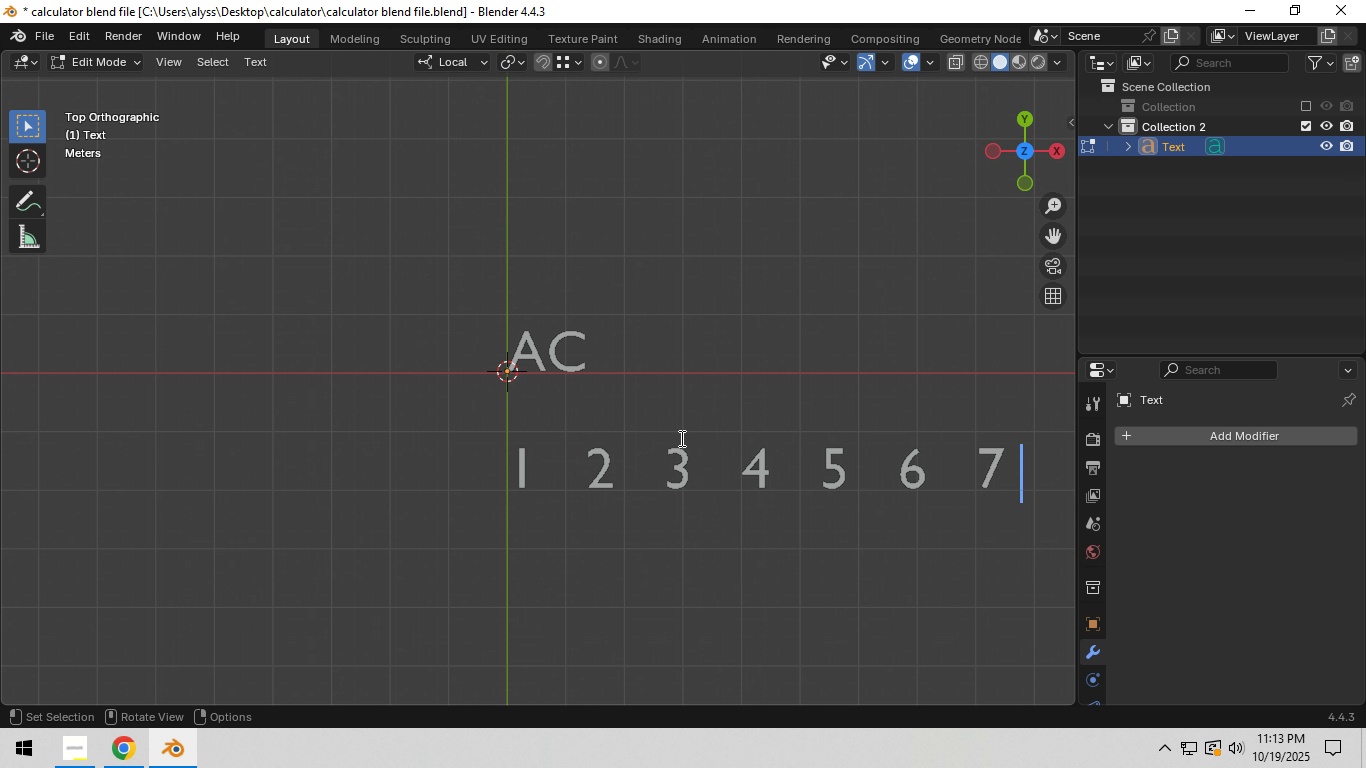 
key(Space)
 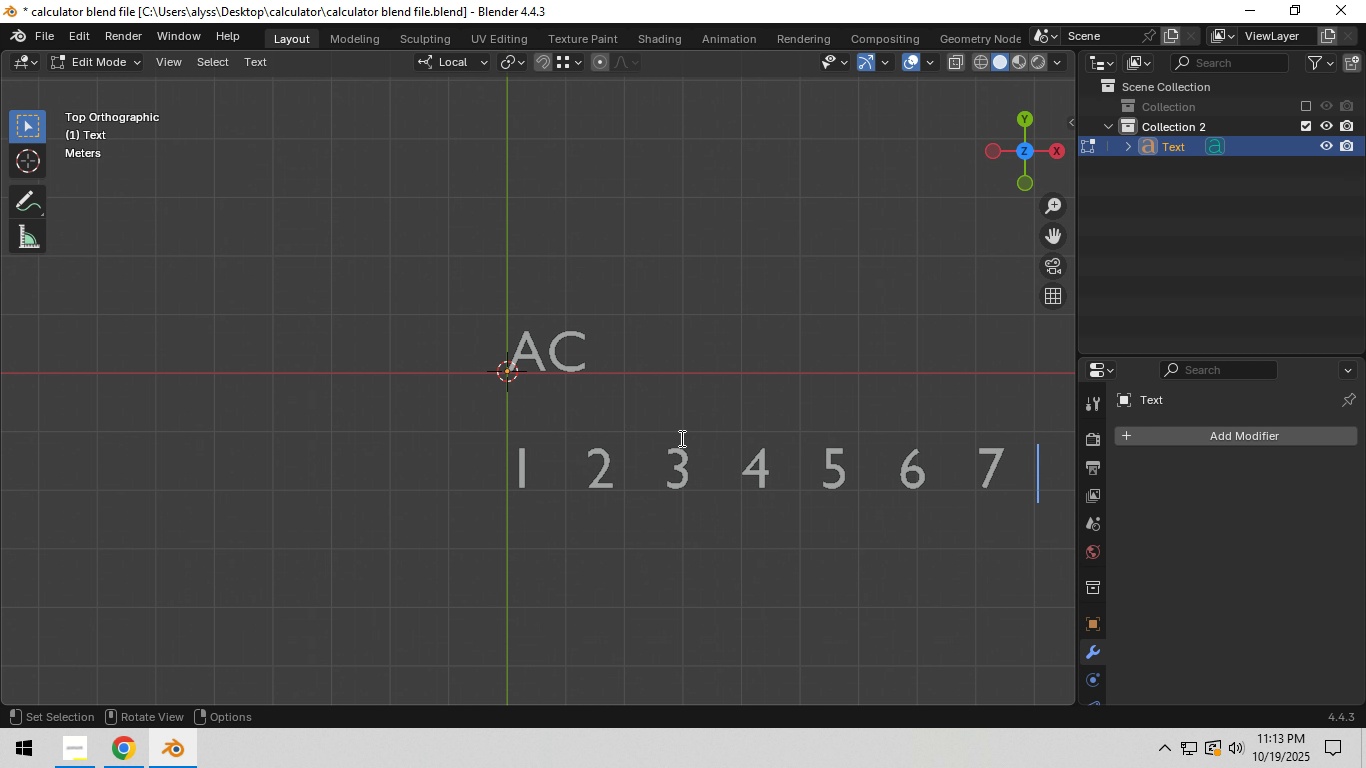 
key(Space)
 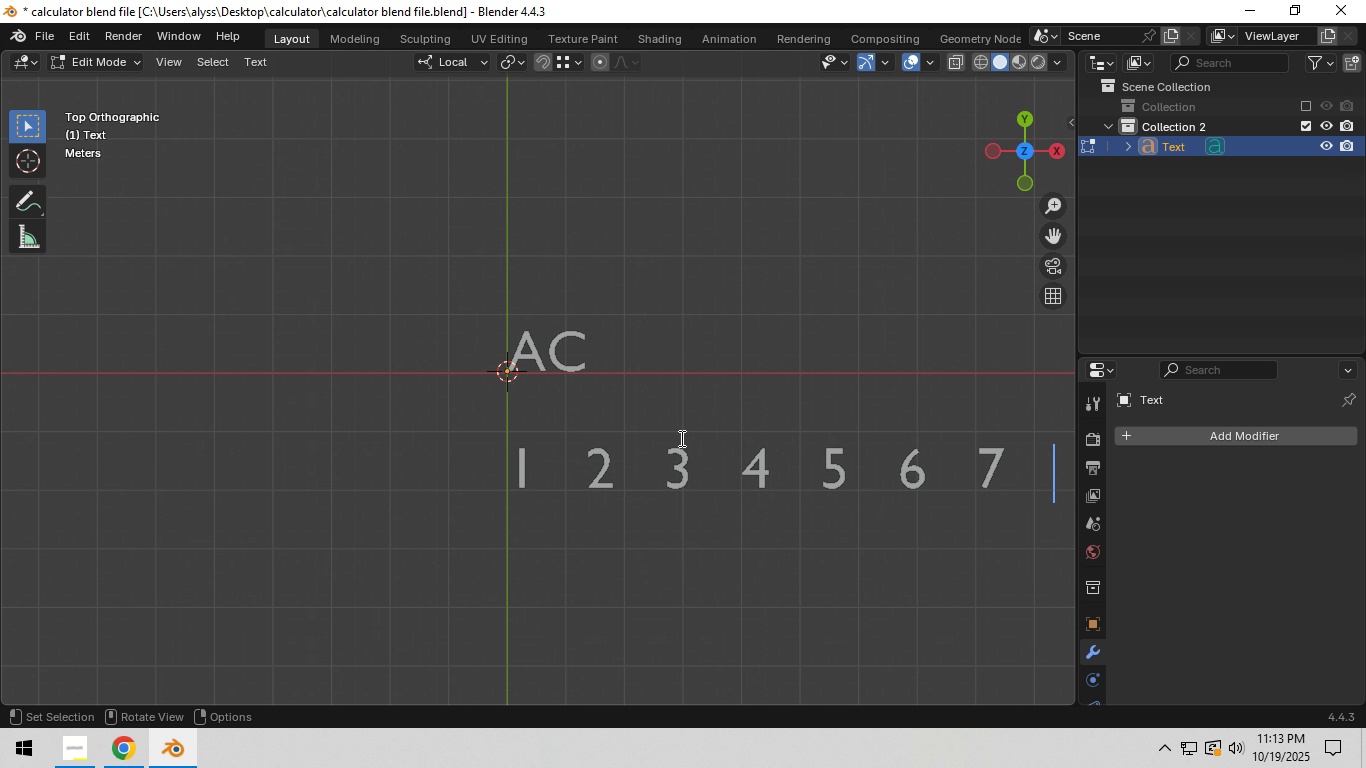 
key(Space)
 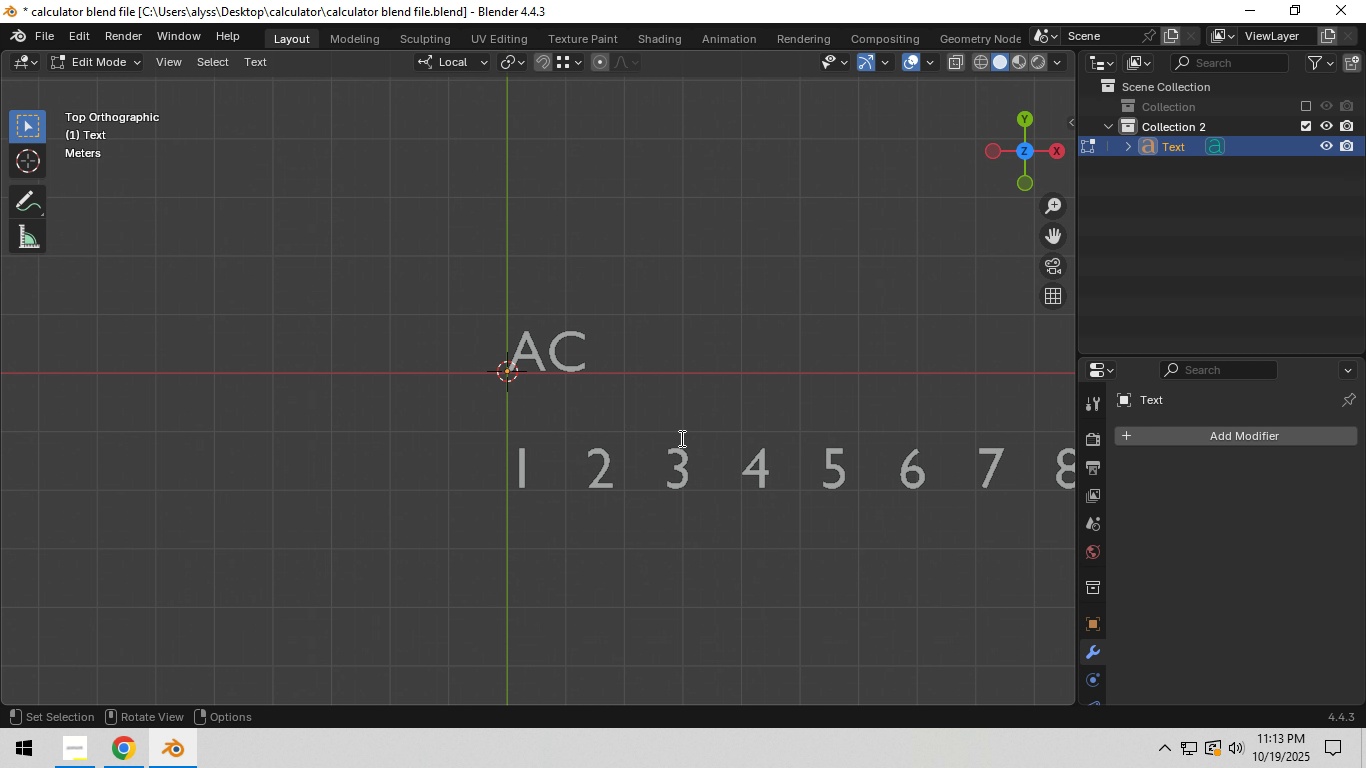 
key(8)
 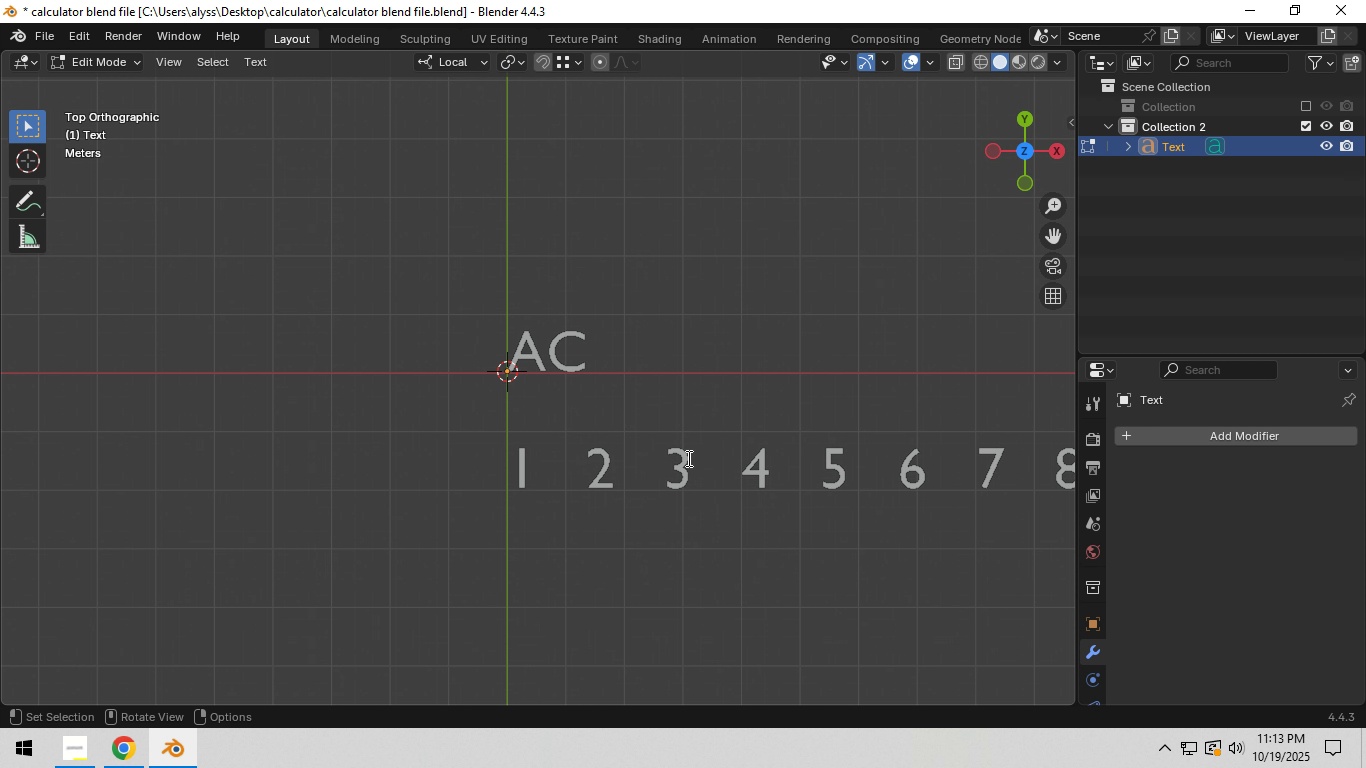 
scroll: coordinate [697, 521], scroll_direction: down, amount: 3.0
 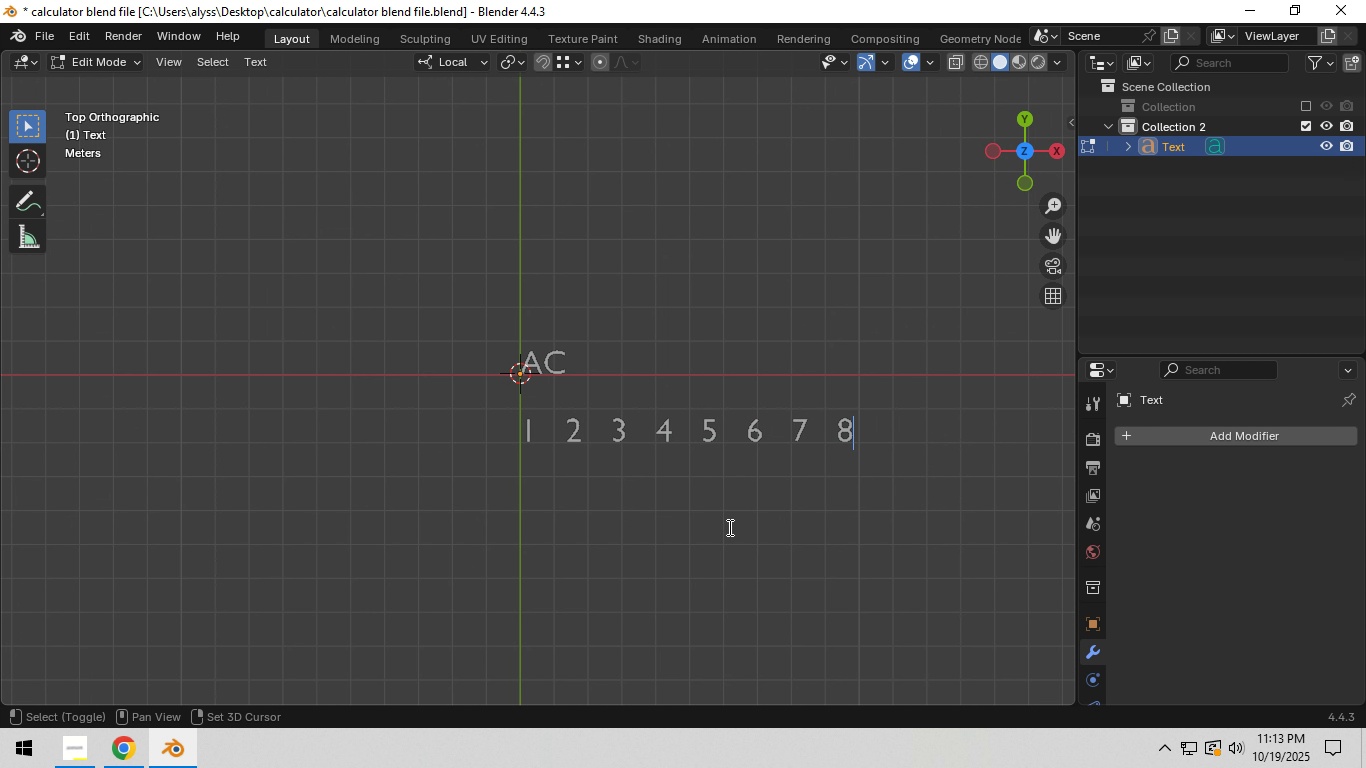 
hold_key(key=ShiftLeft, duration=0.46)
 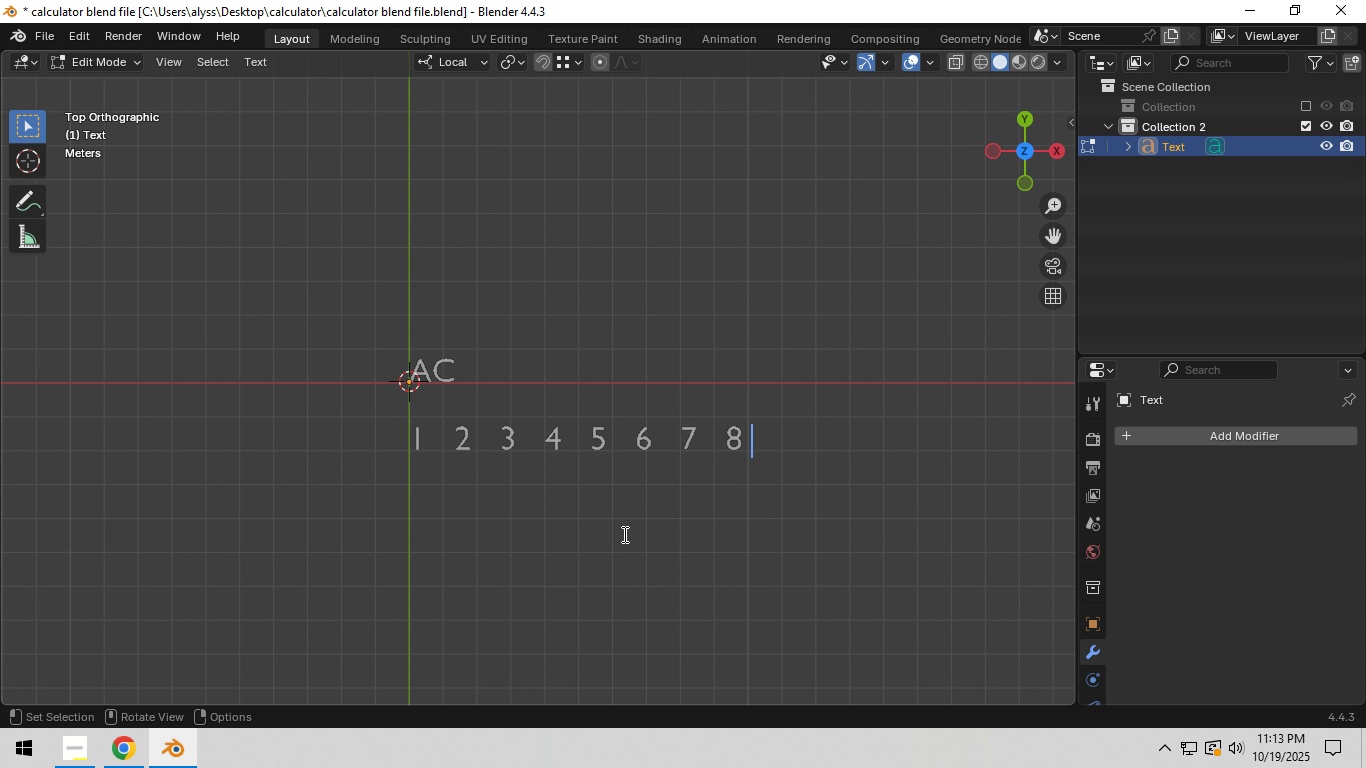 
key(Space)
 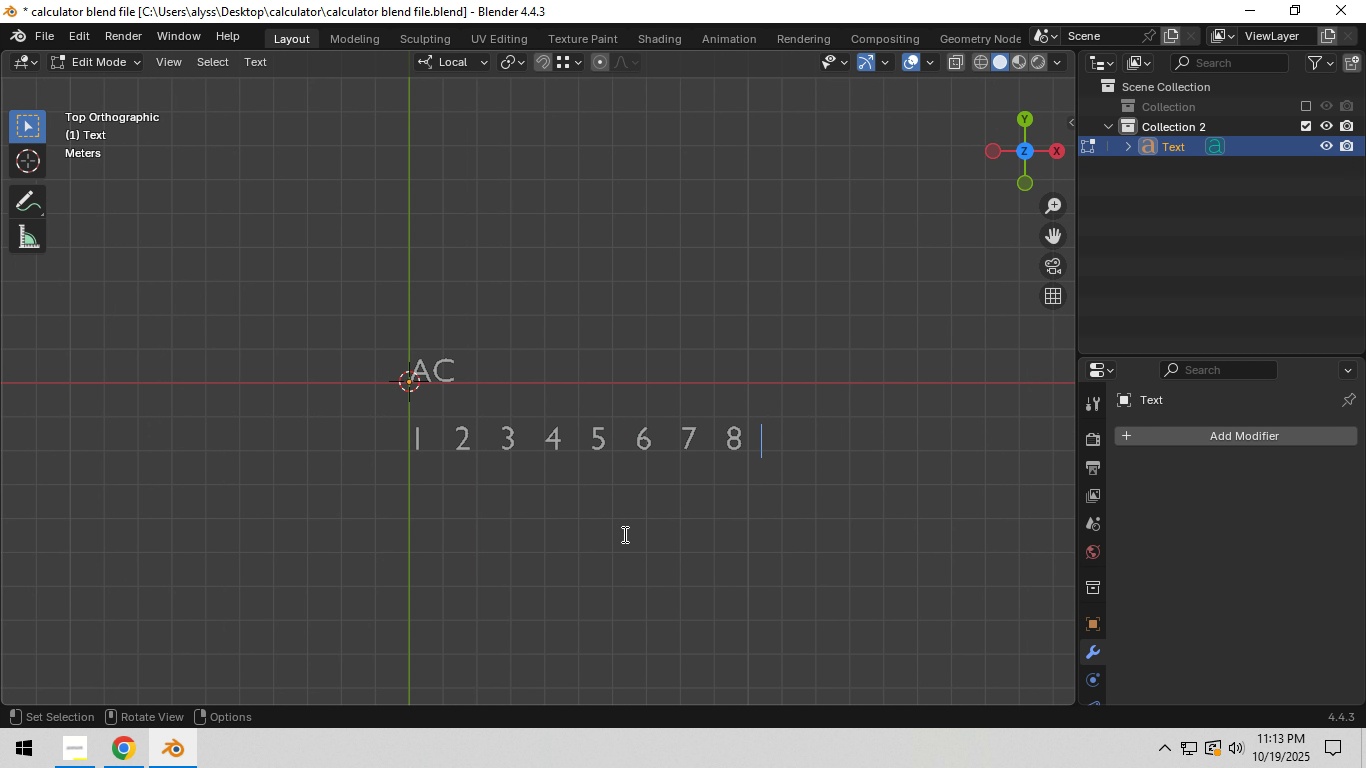 
key(Space)
 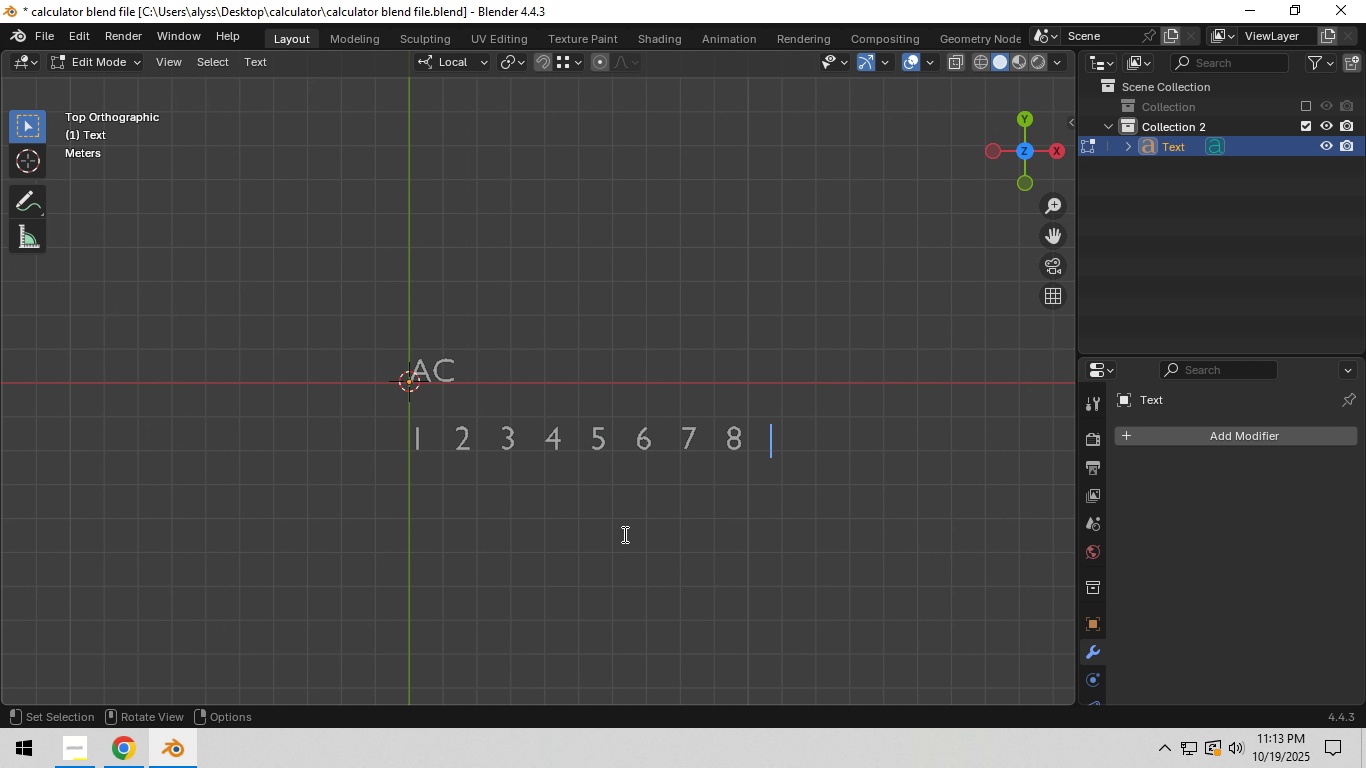 
key(Space)
 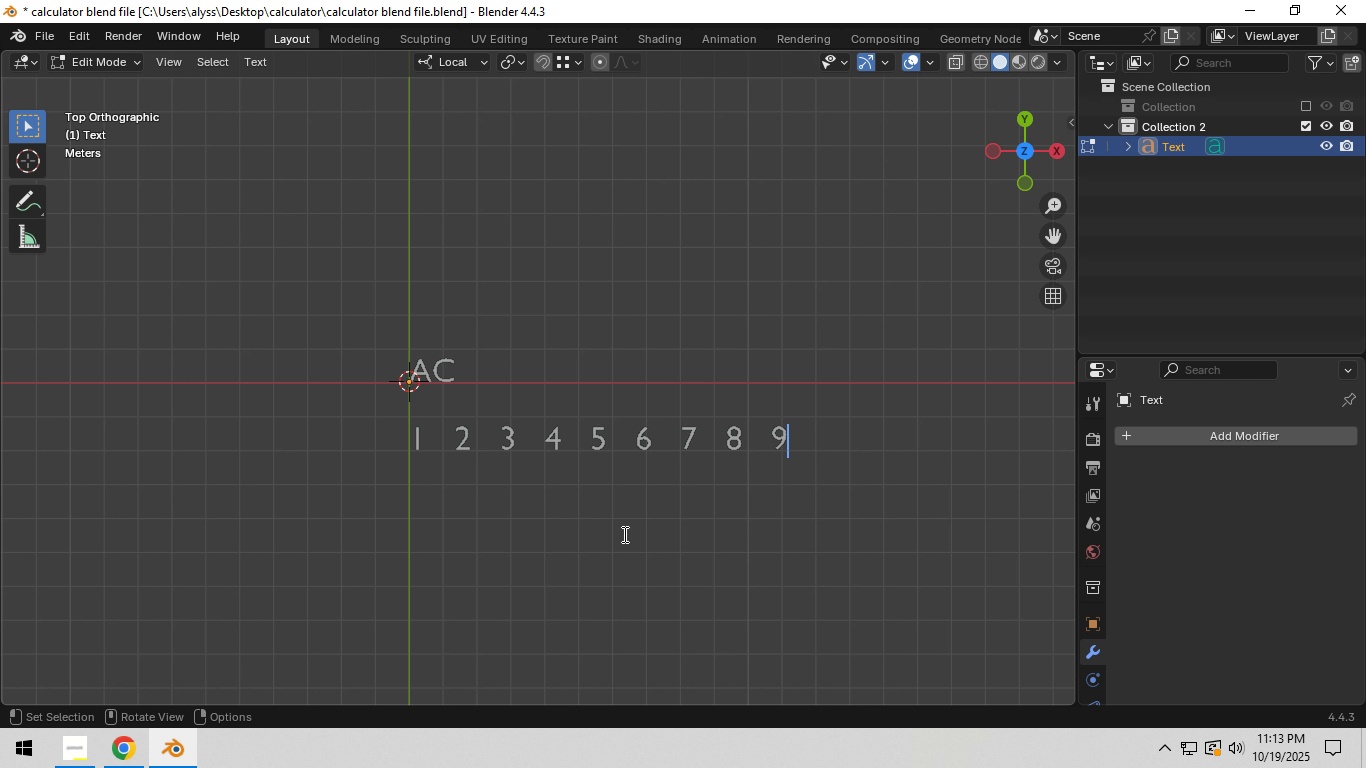 
key(9)
 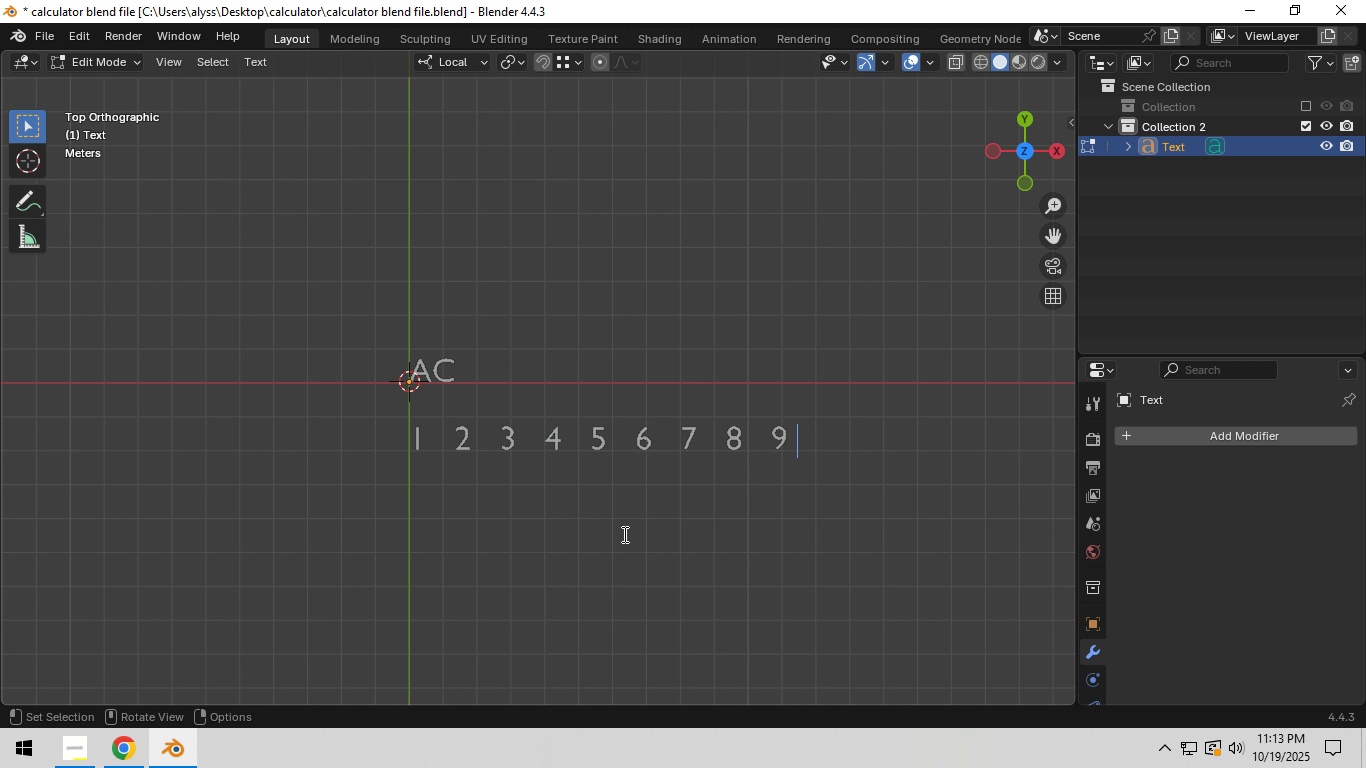 
key(Space)
 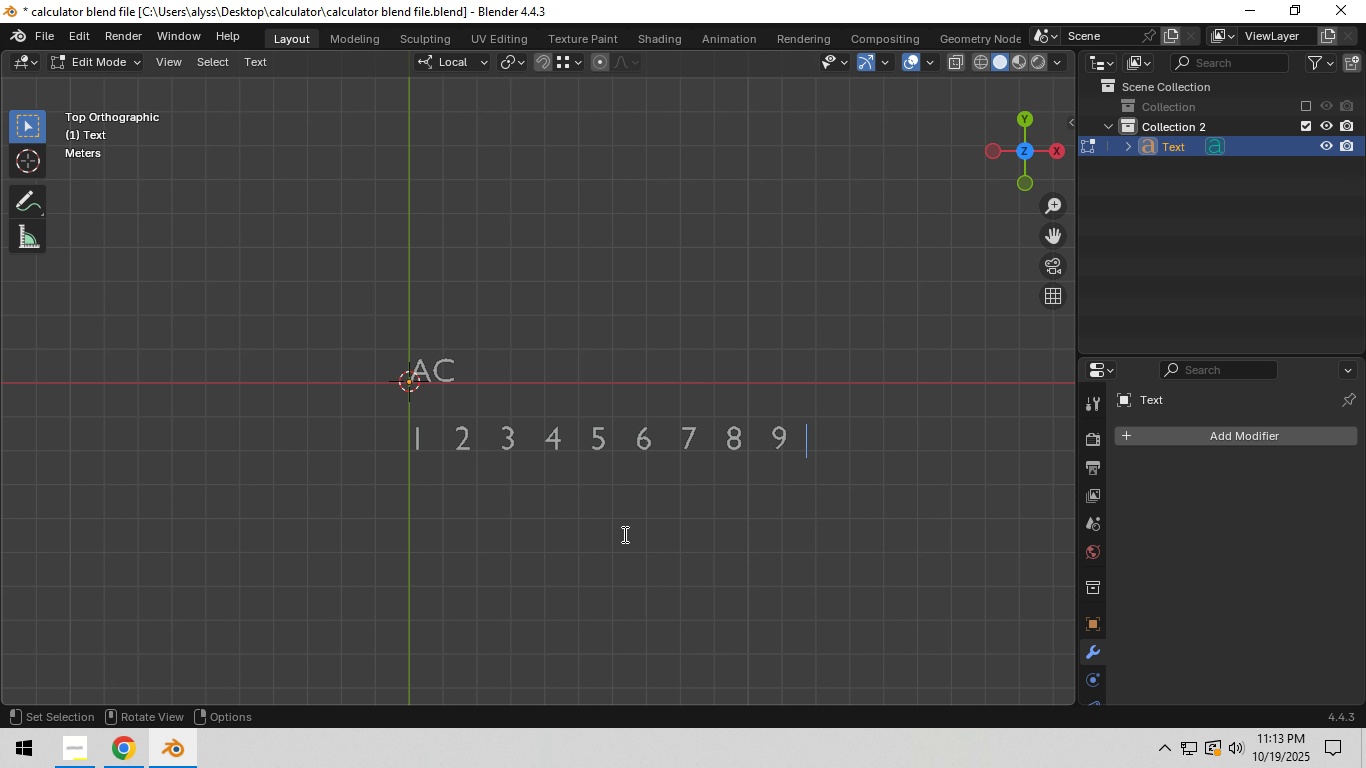 
key(Space)
 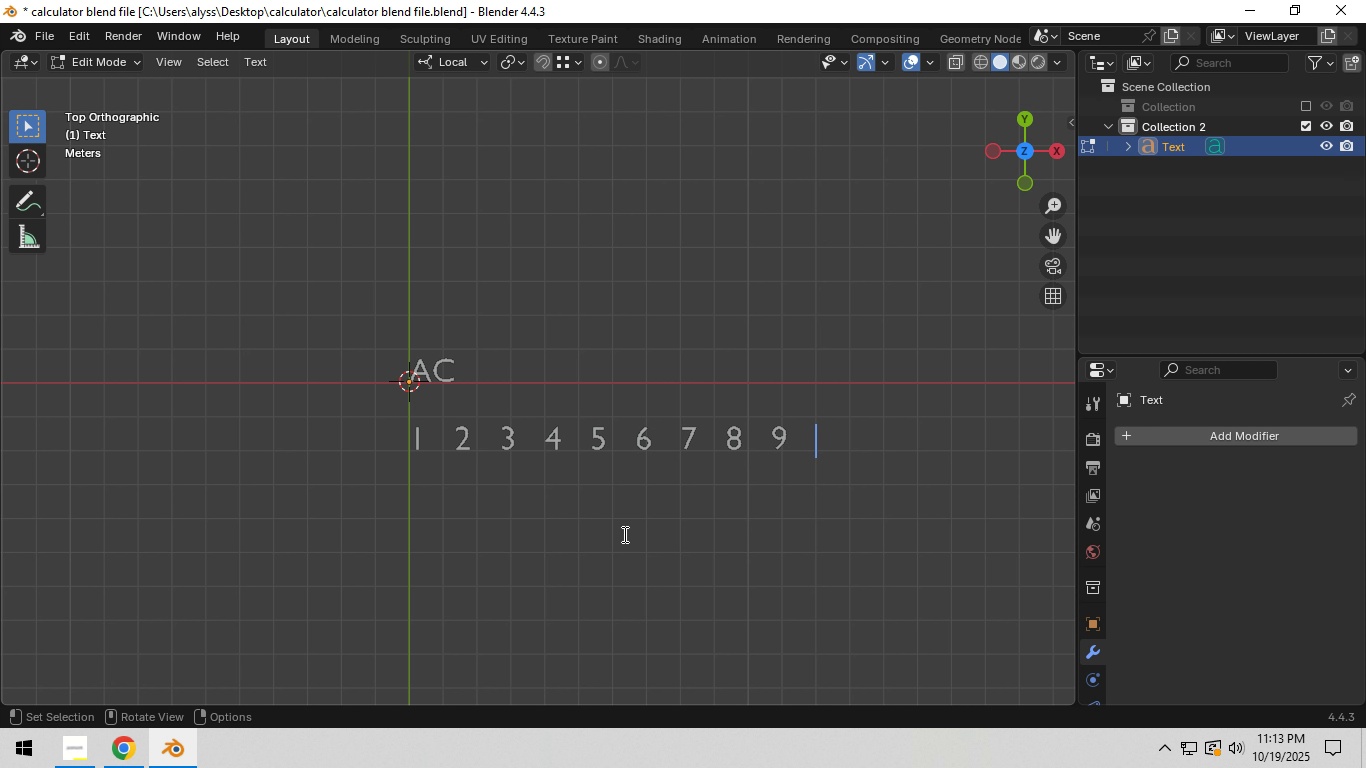 
key(Space)
 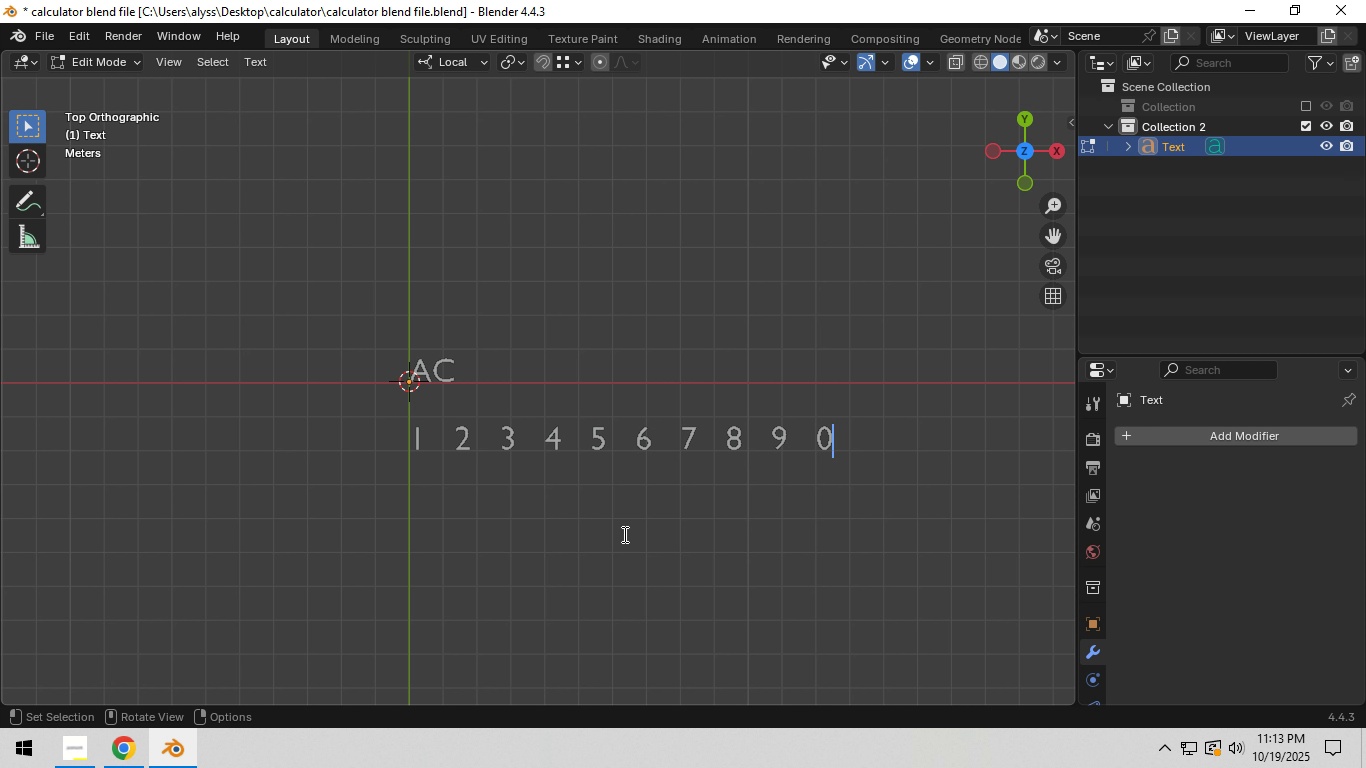 
key(Numpad0)
 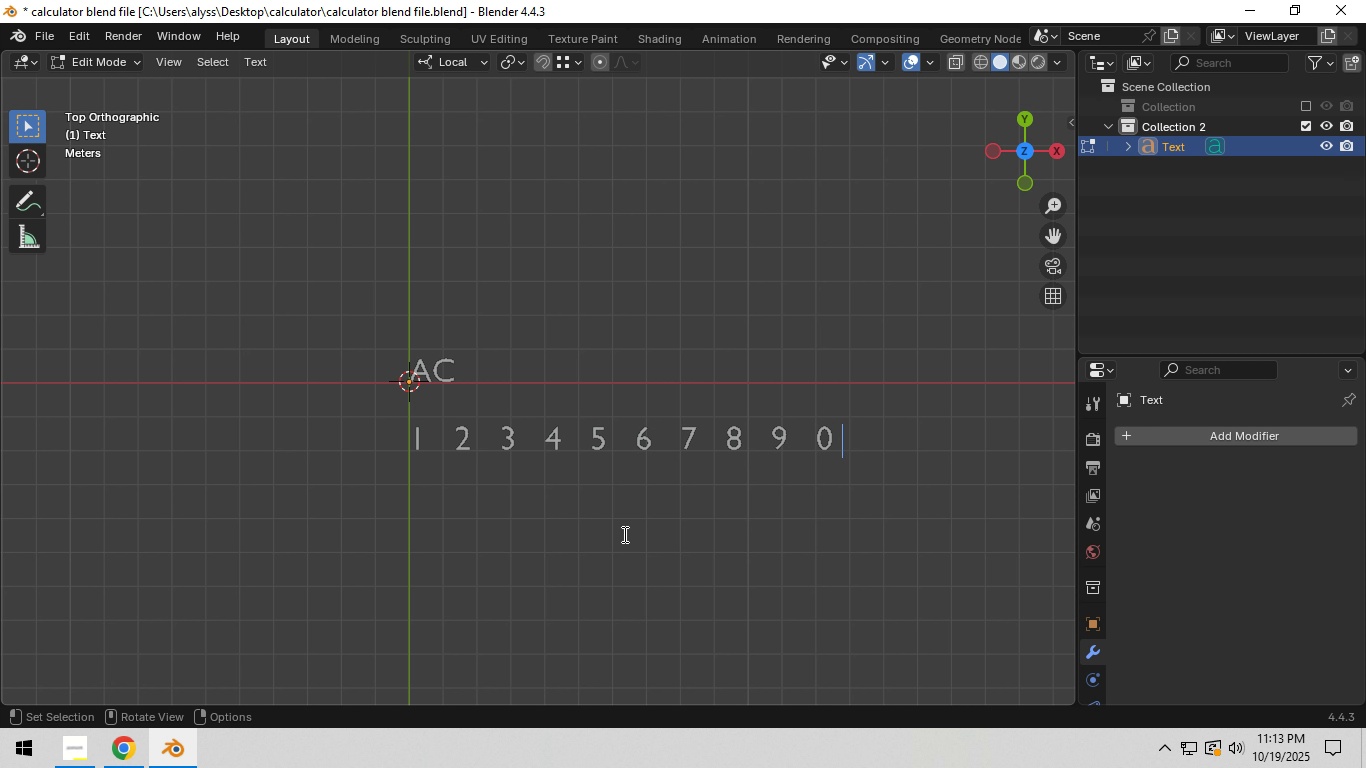 
key(Space)
 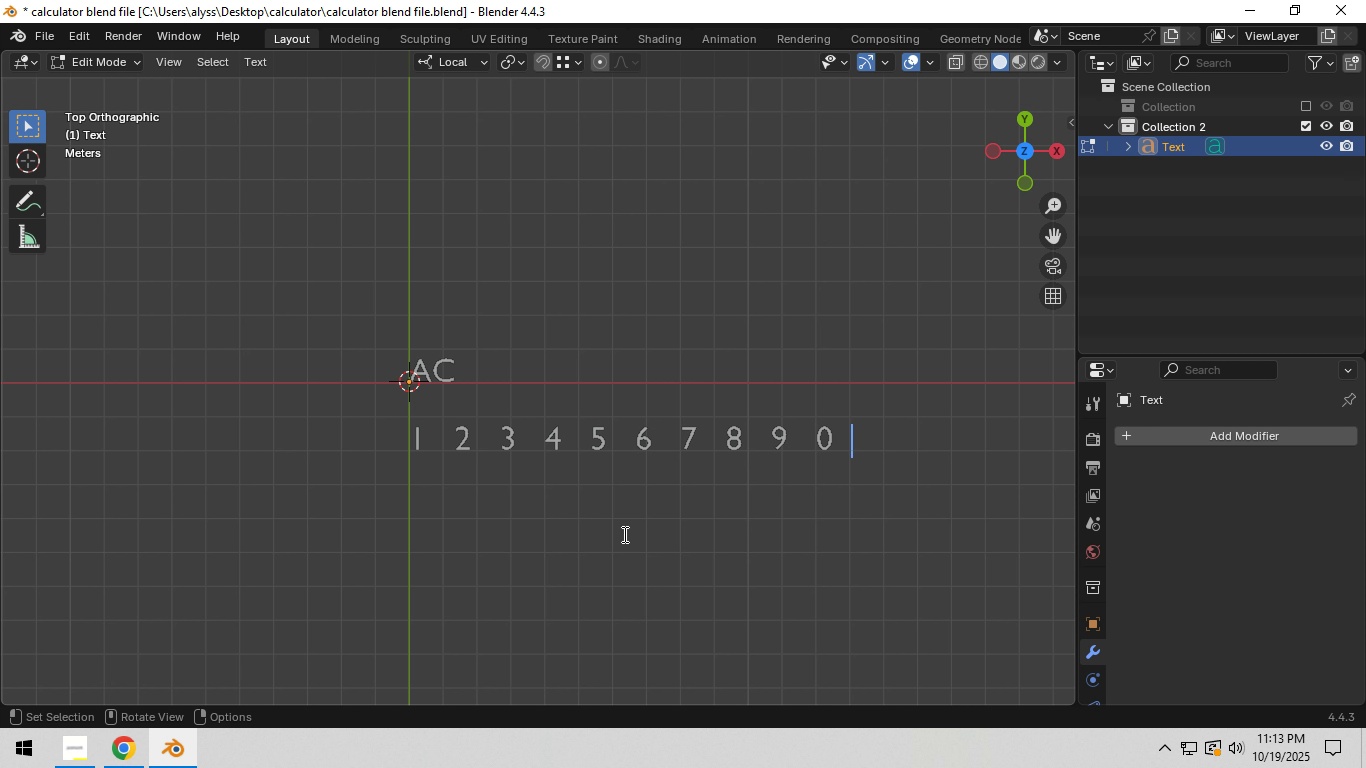 
key(Space)
 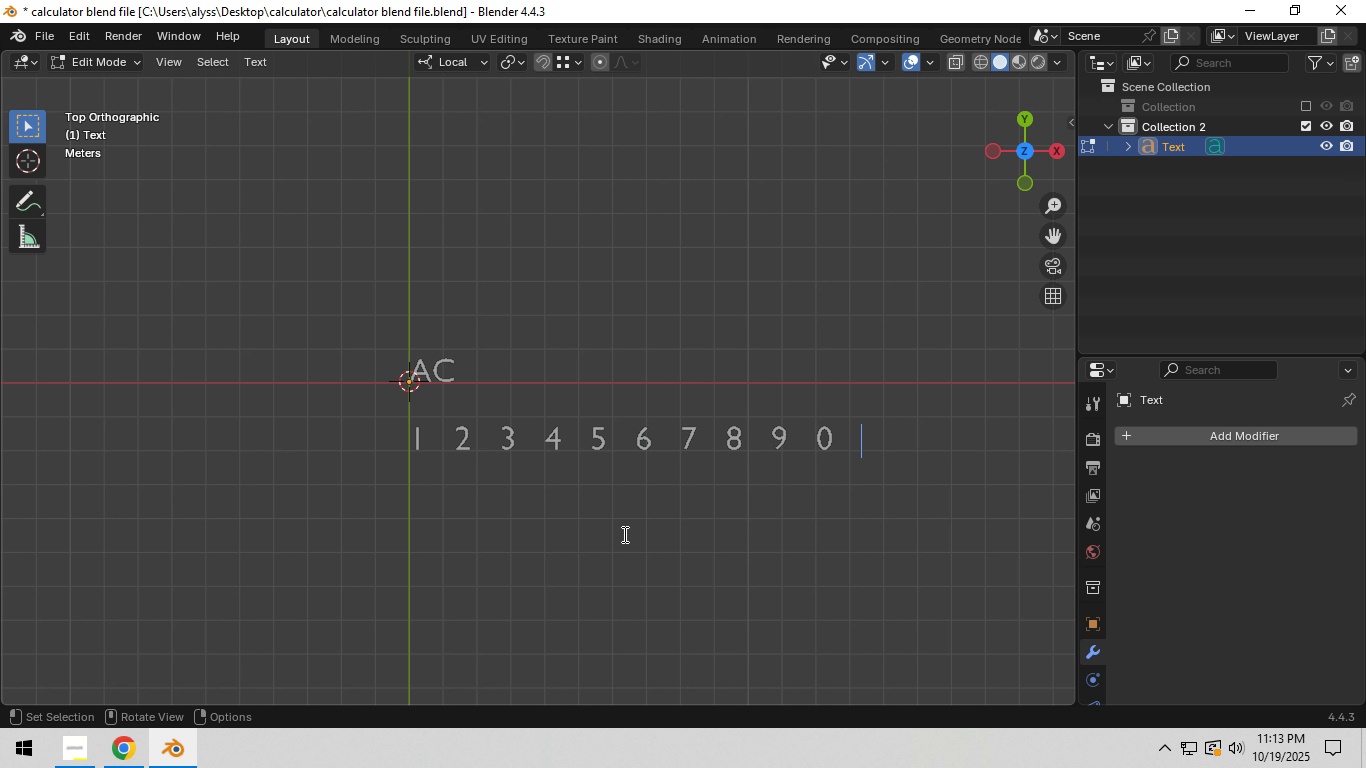 
key(Space)
 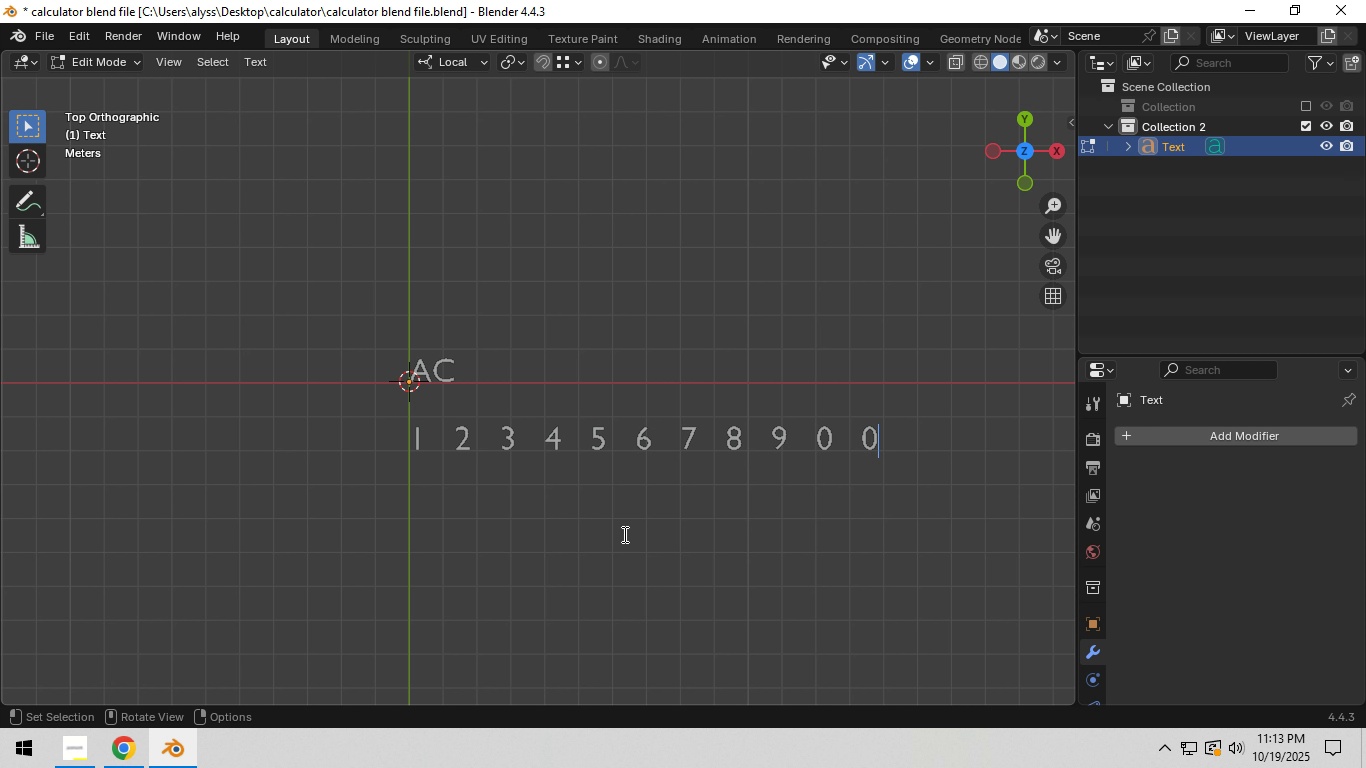 
key(Numpad0)
 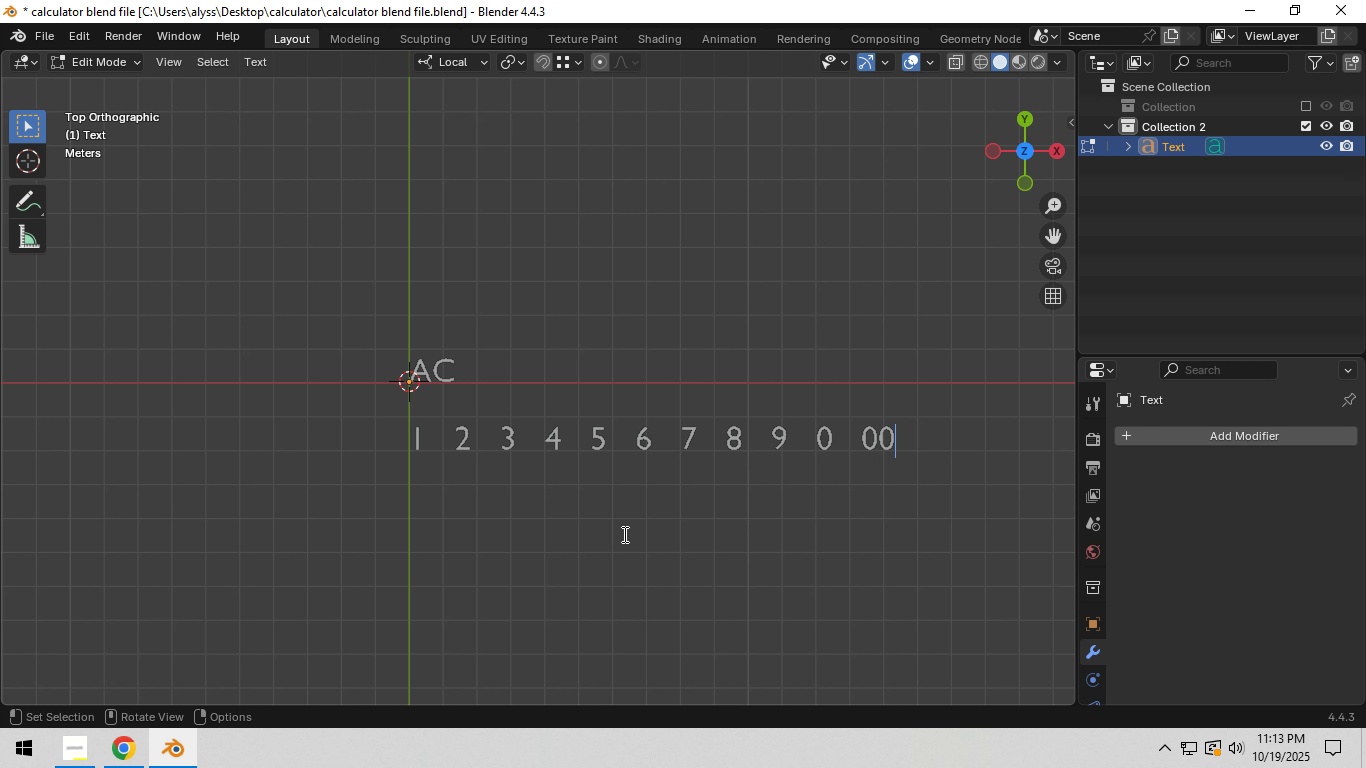 
key(Numpad0)
 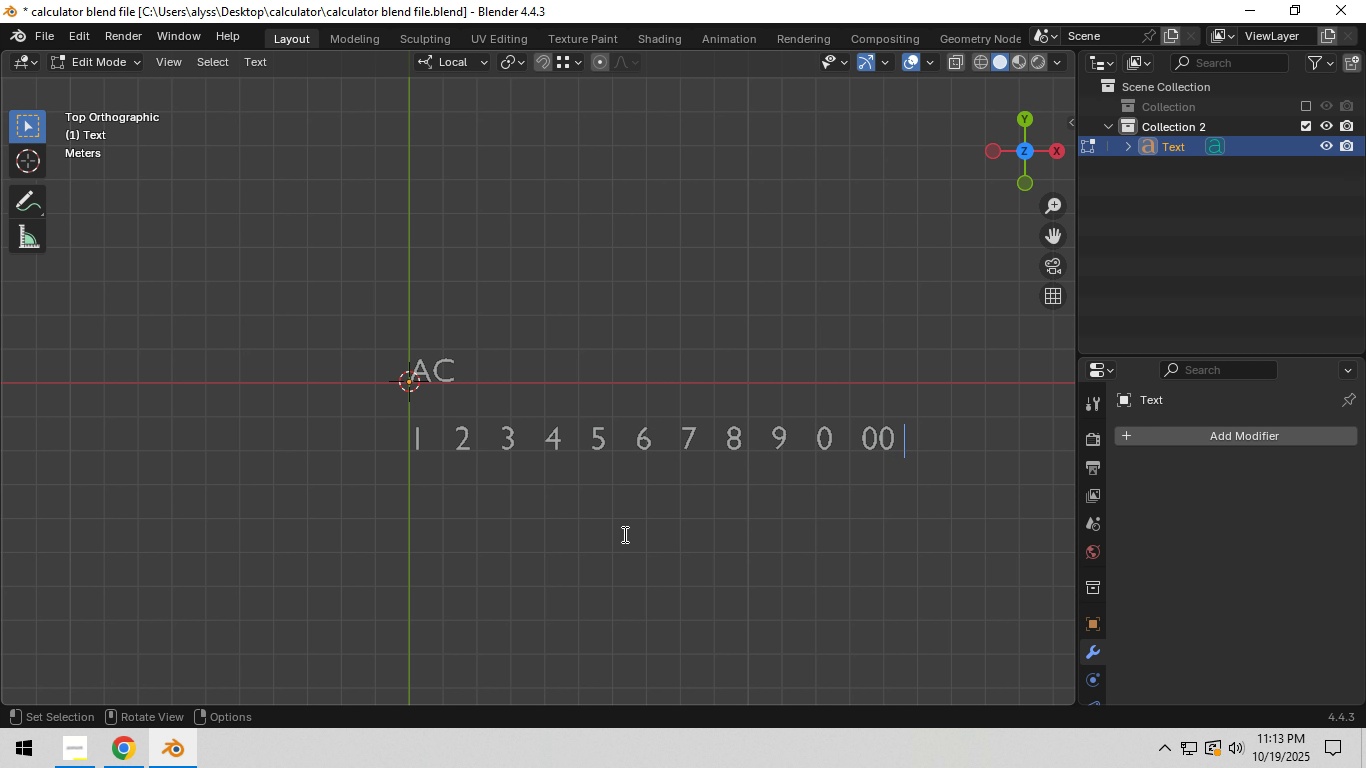 
key(Space)
 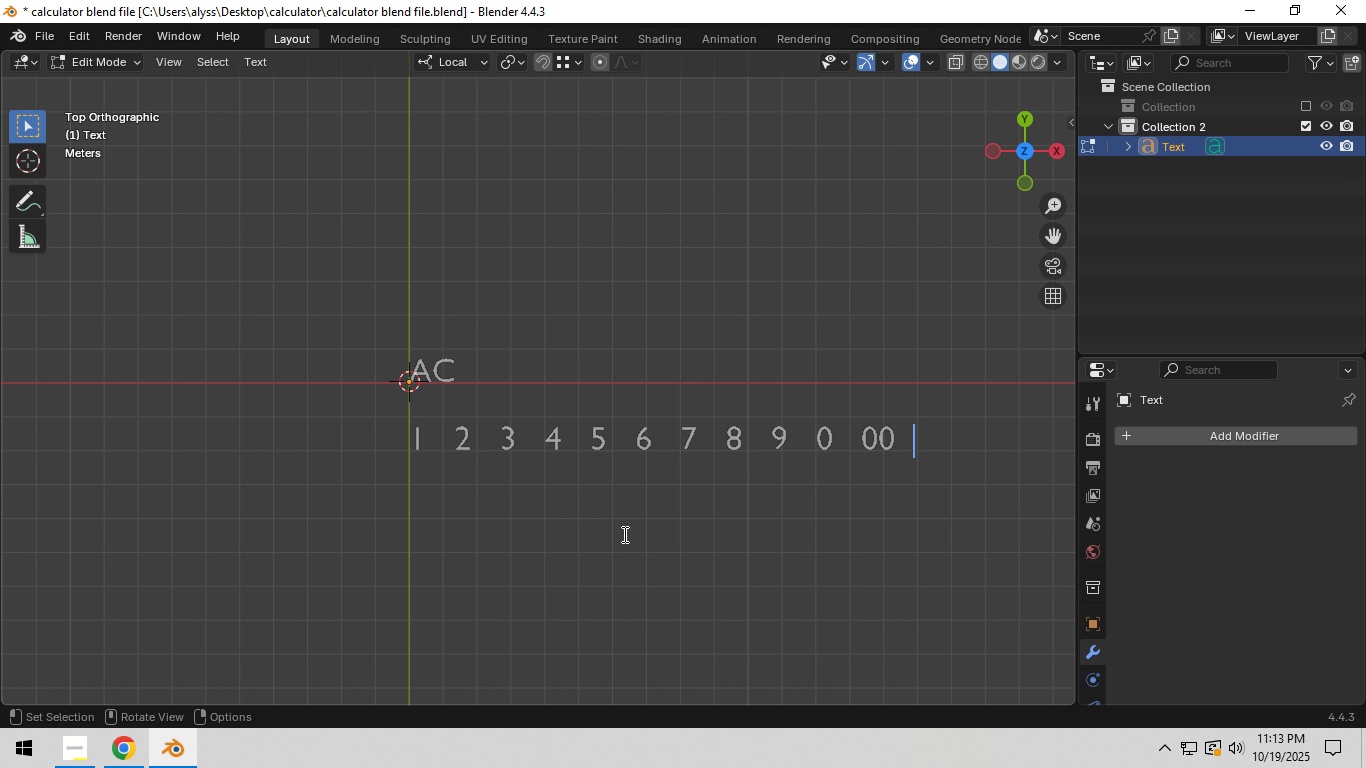 
key(Space)
 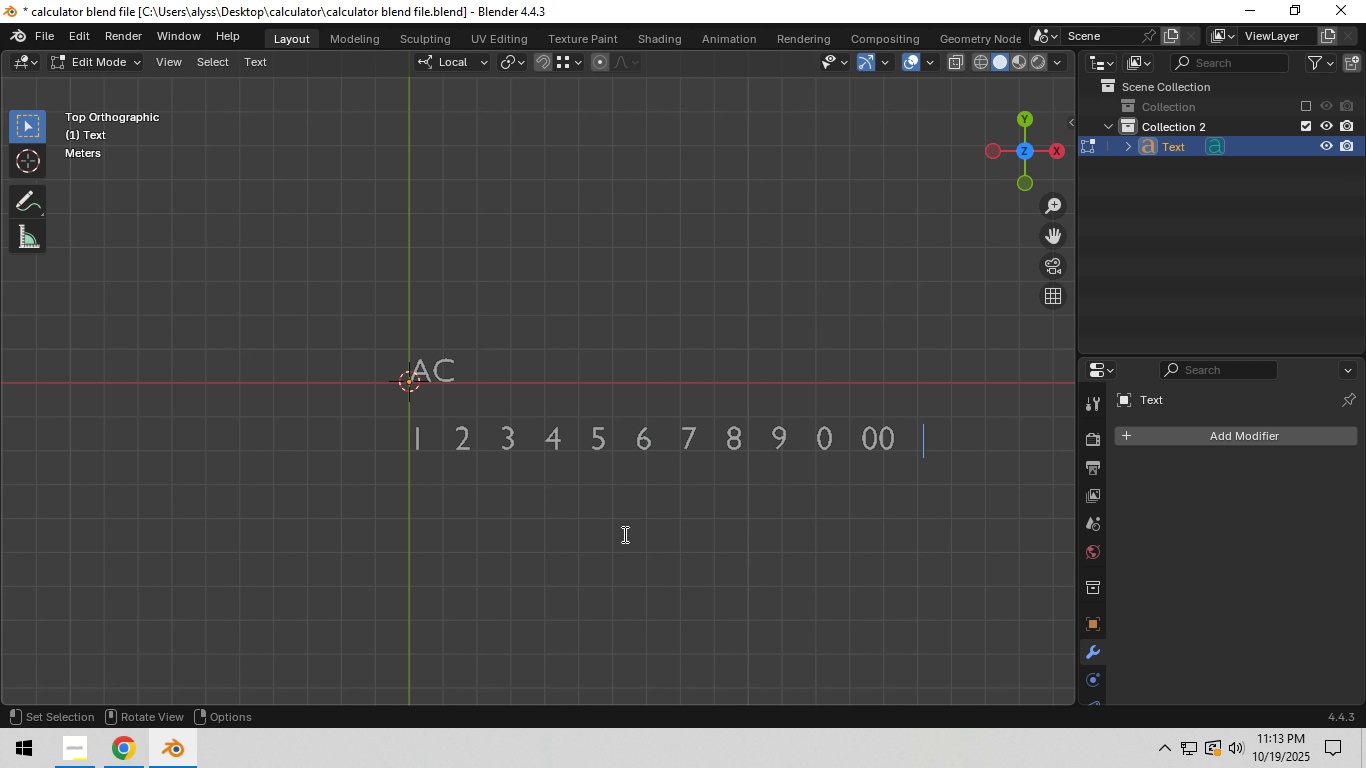 
key(Space)
 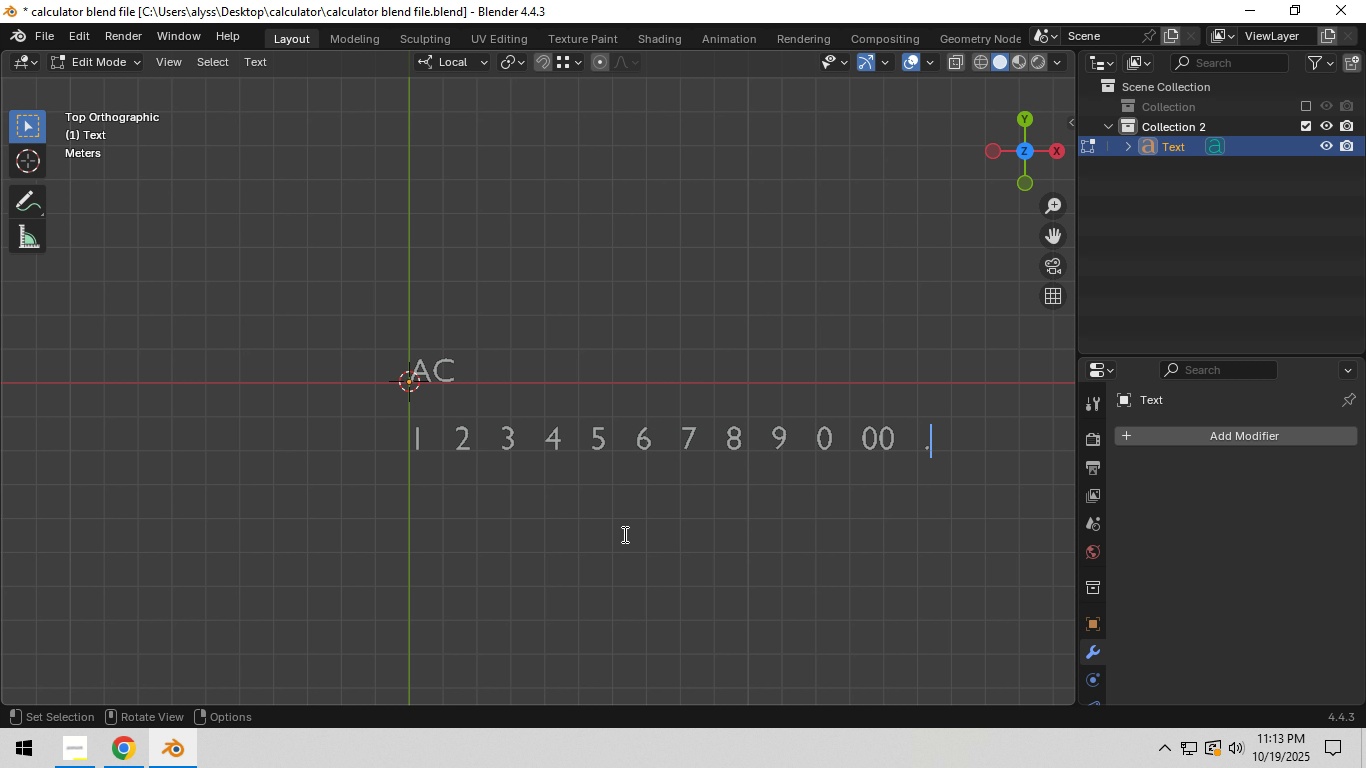 
key(NumpadDecimal)
 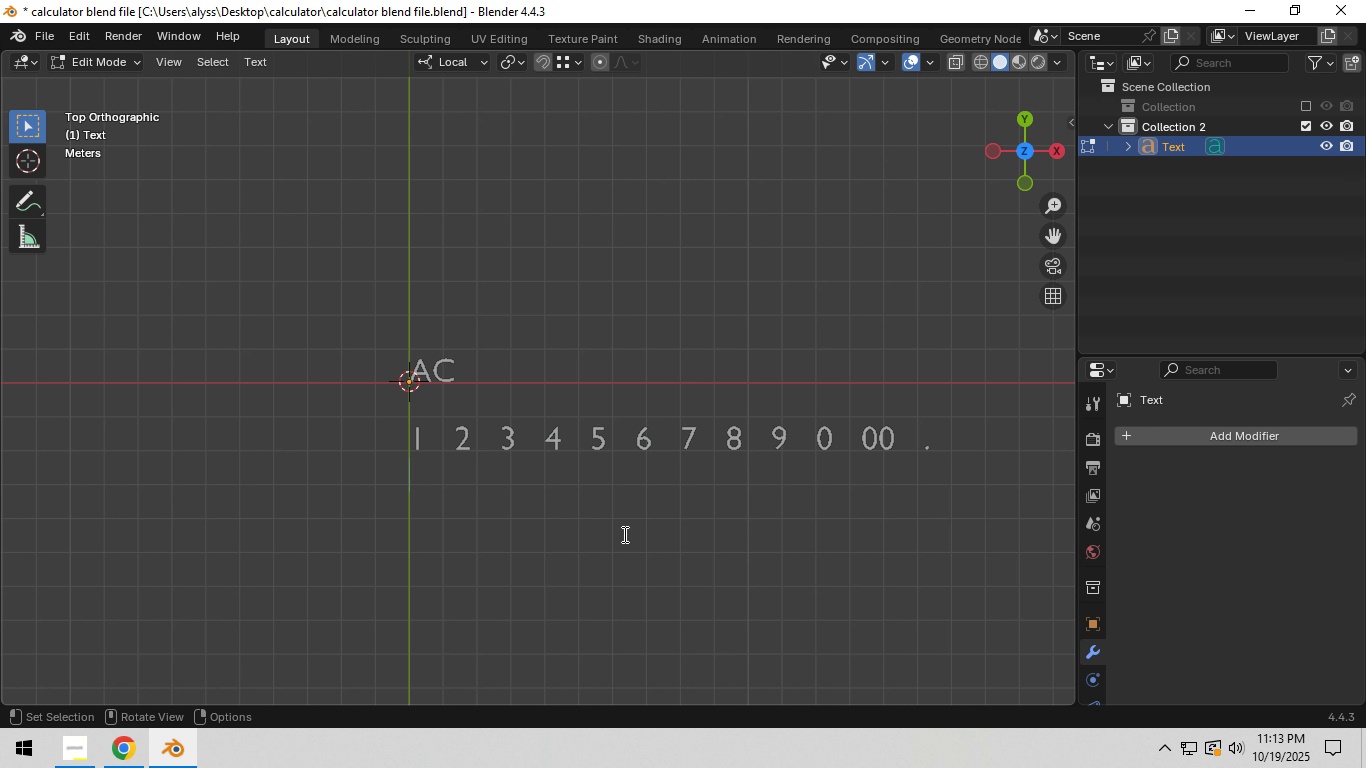 
key(Enter)
 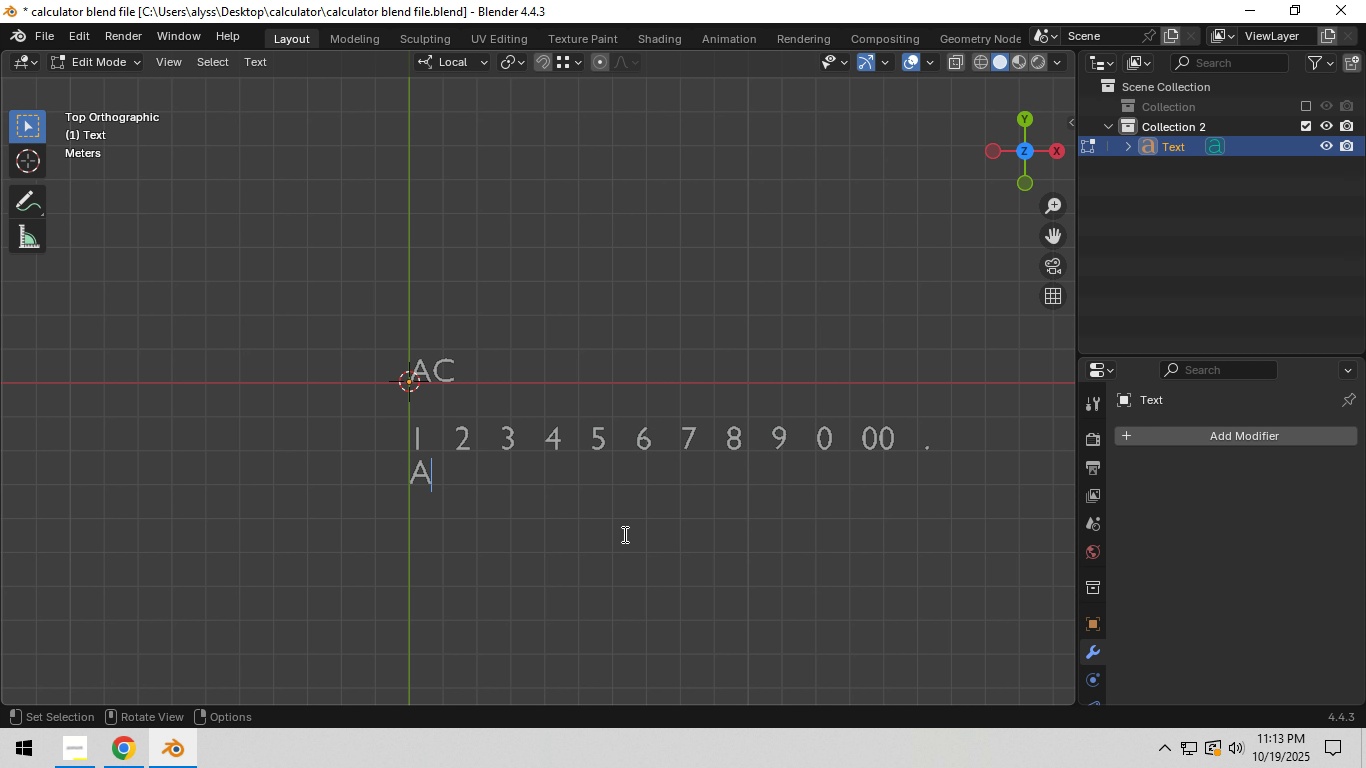 
key(A)
 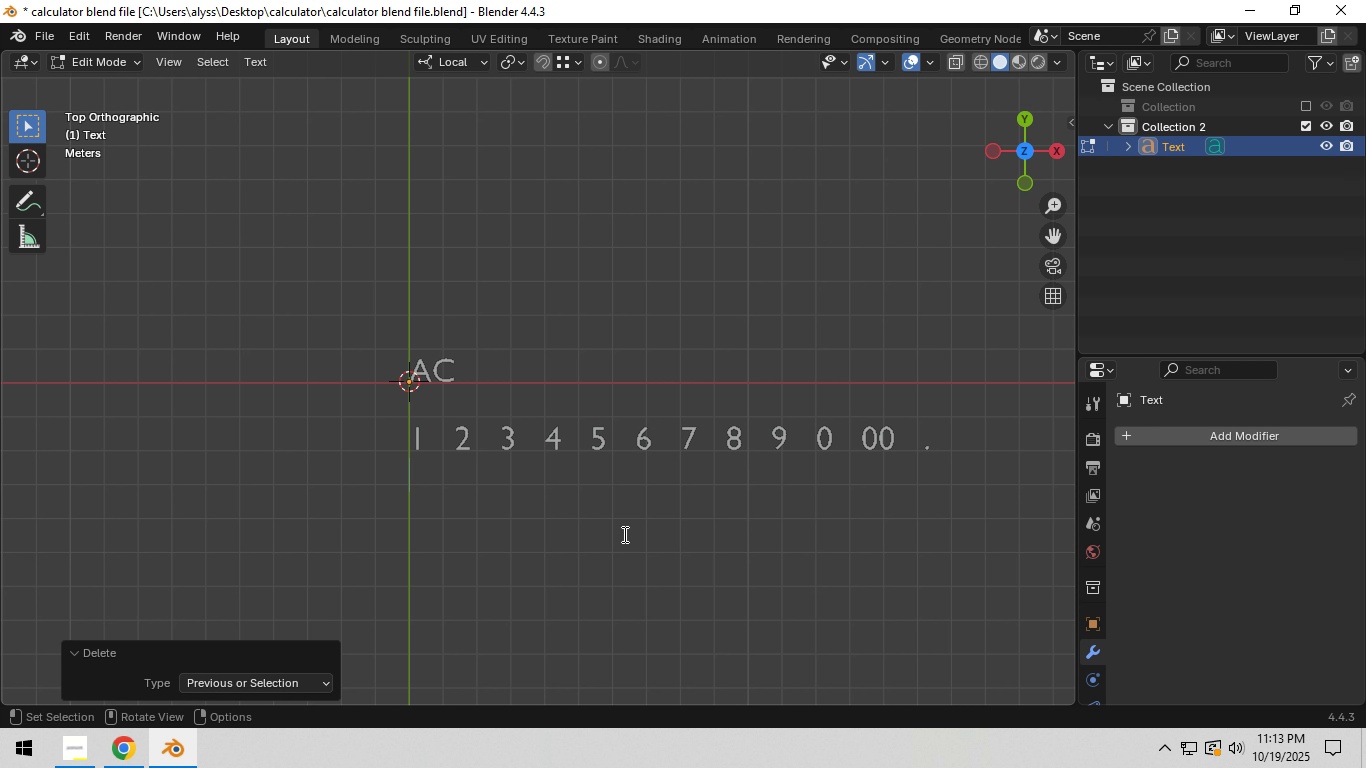 
key(Backspace)
 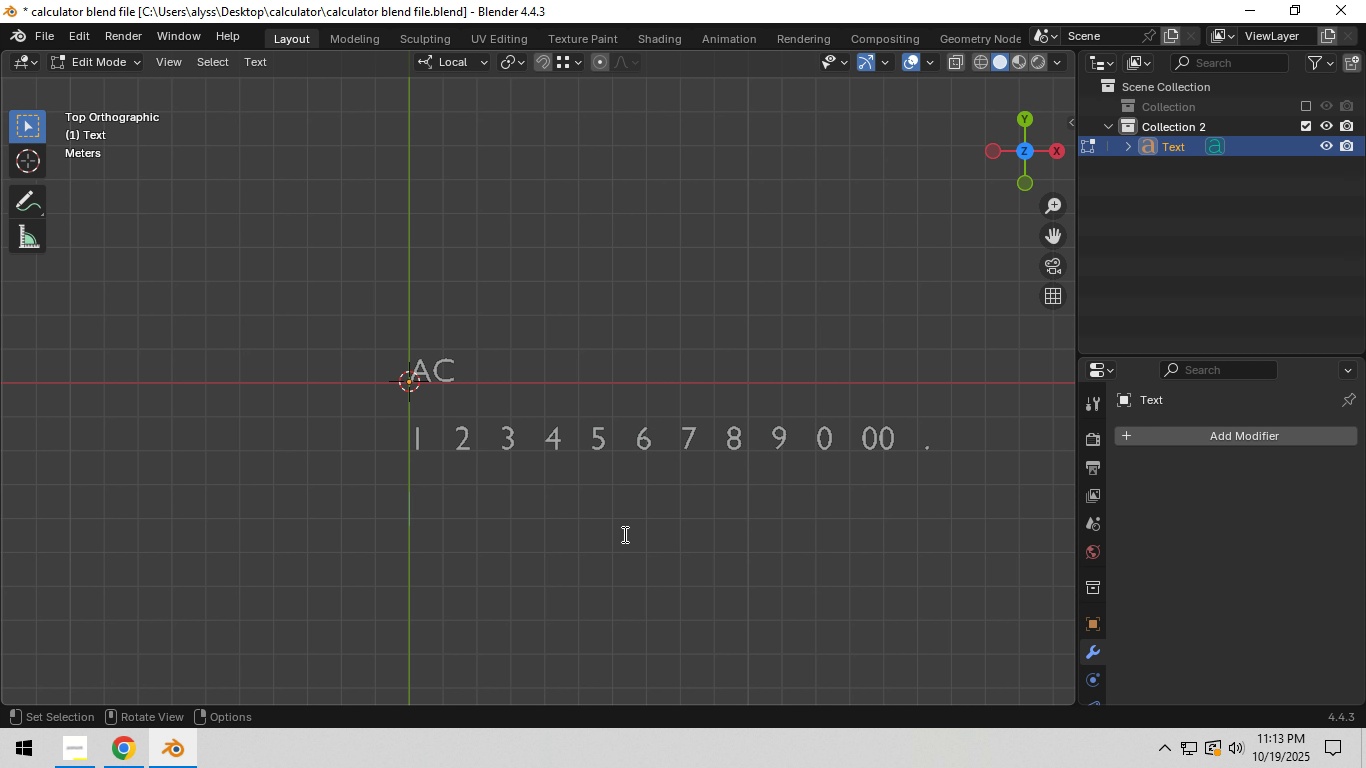 
key(Enter)
 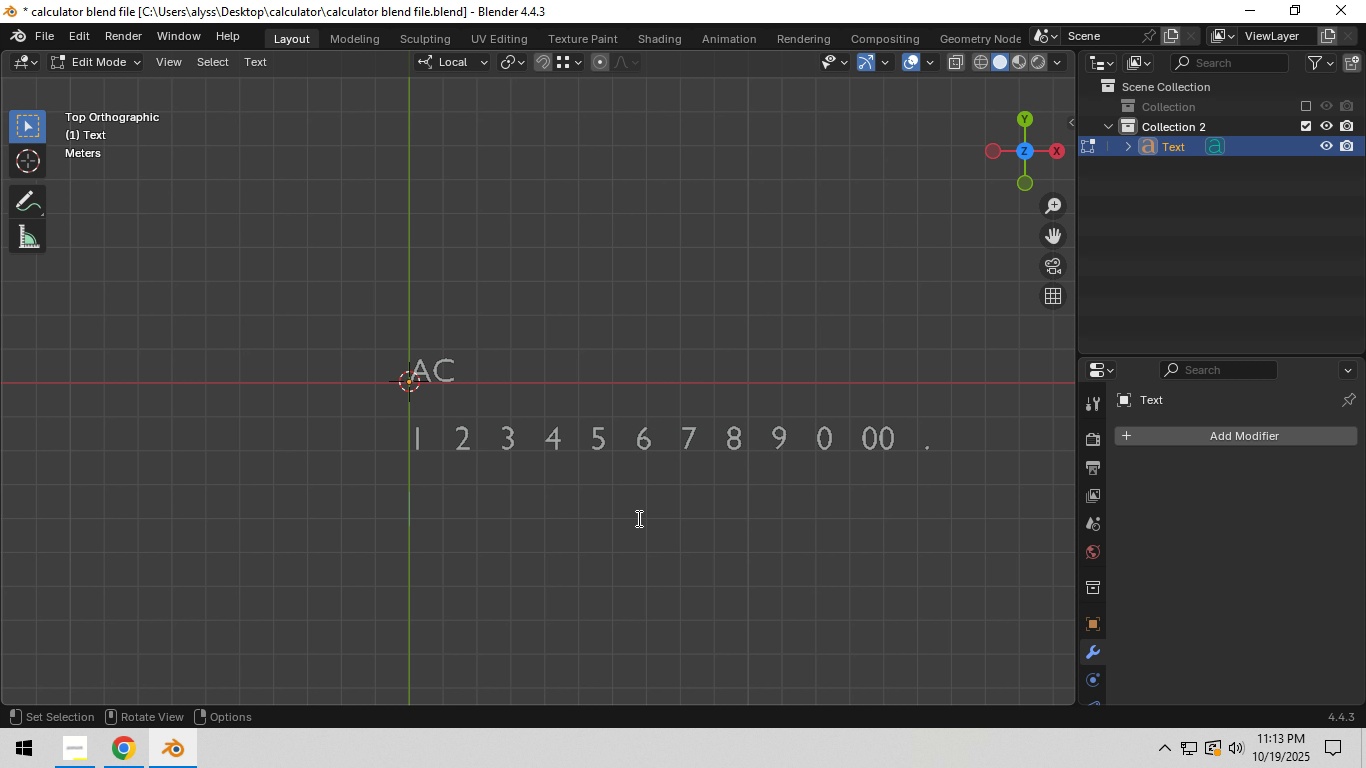 
wait(5.4)
 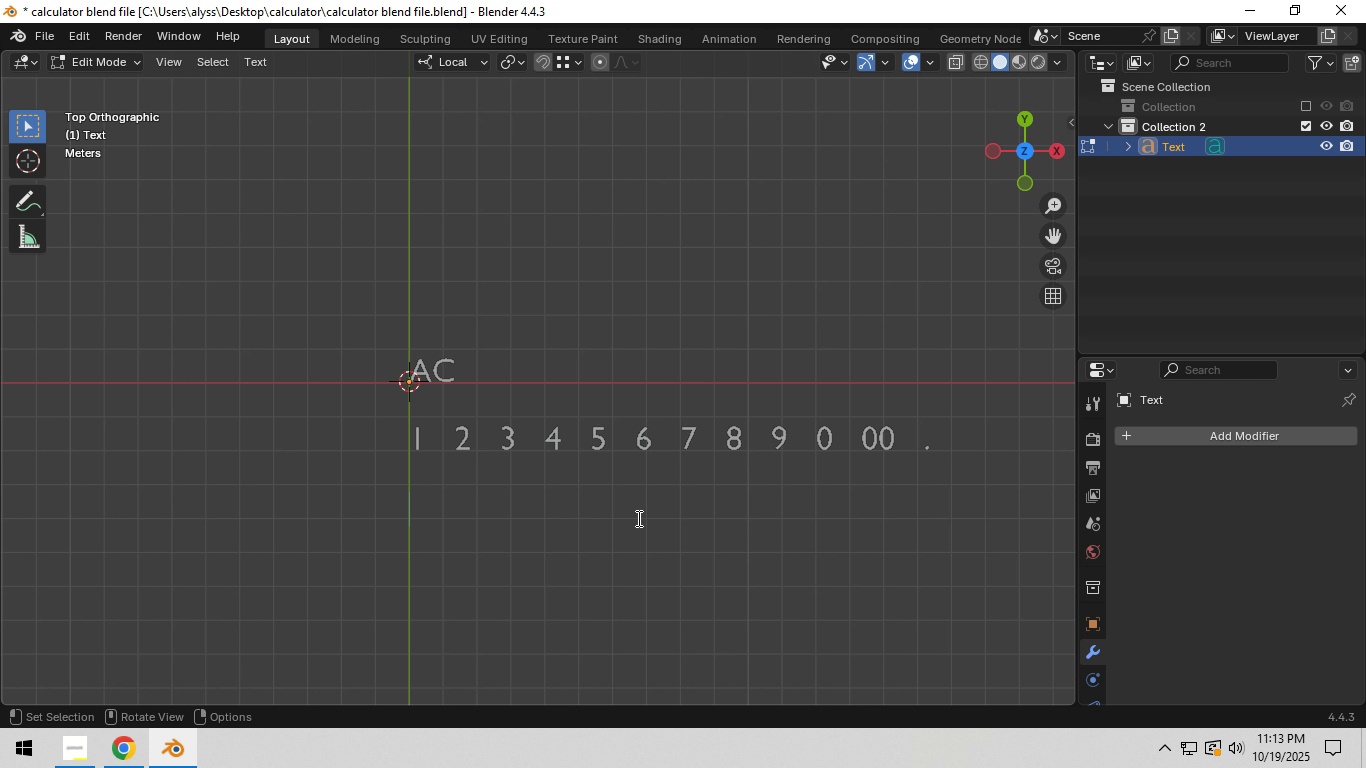 
left_click([494, 364])
 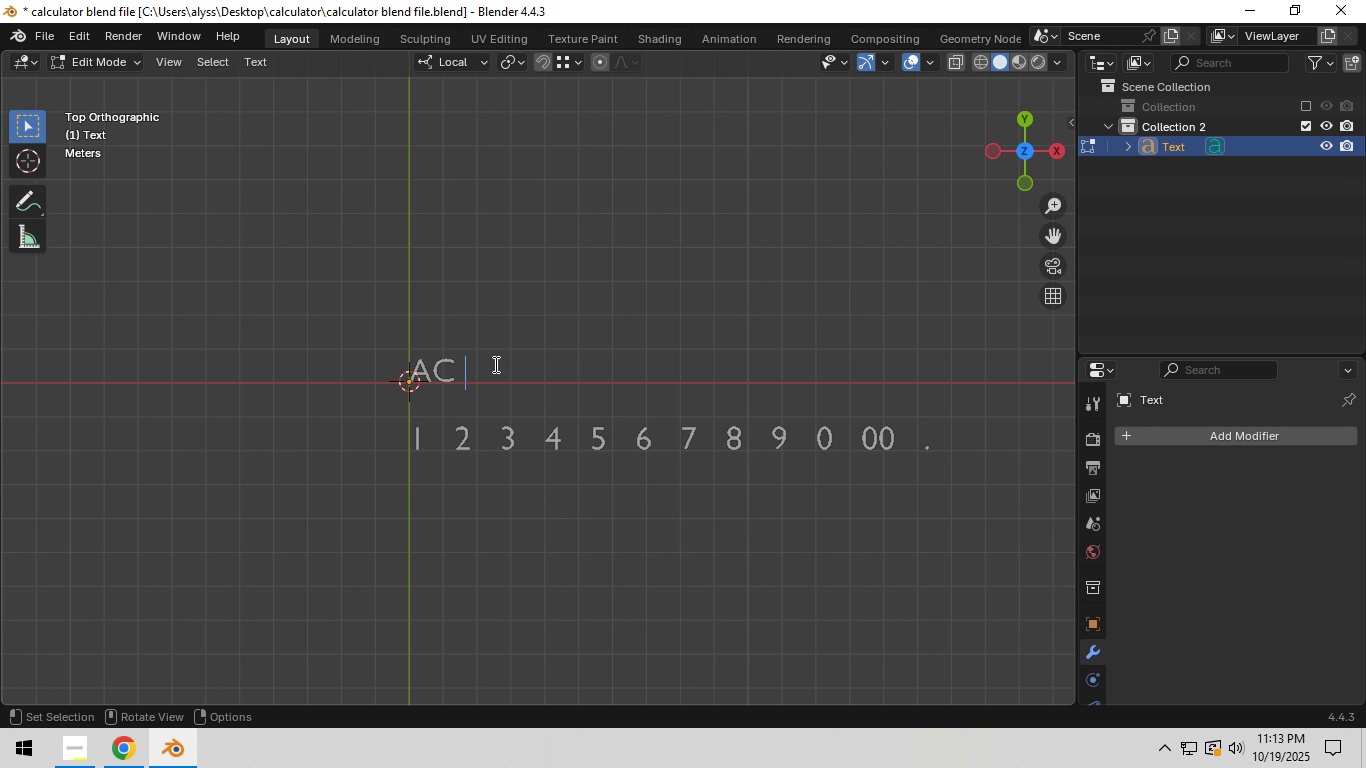 
key(Space)
 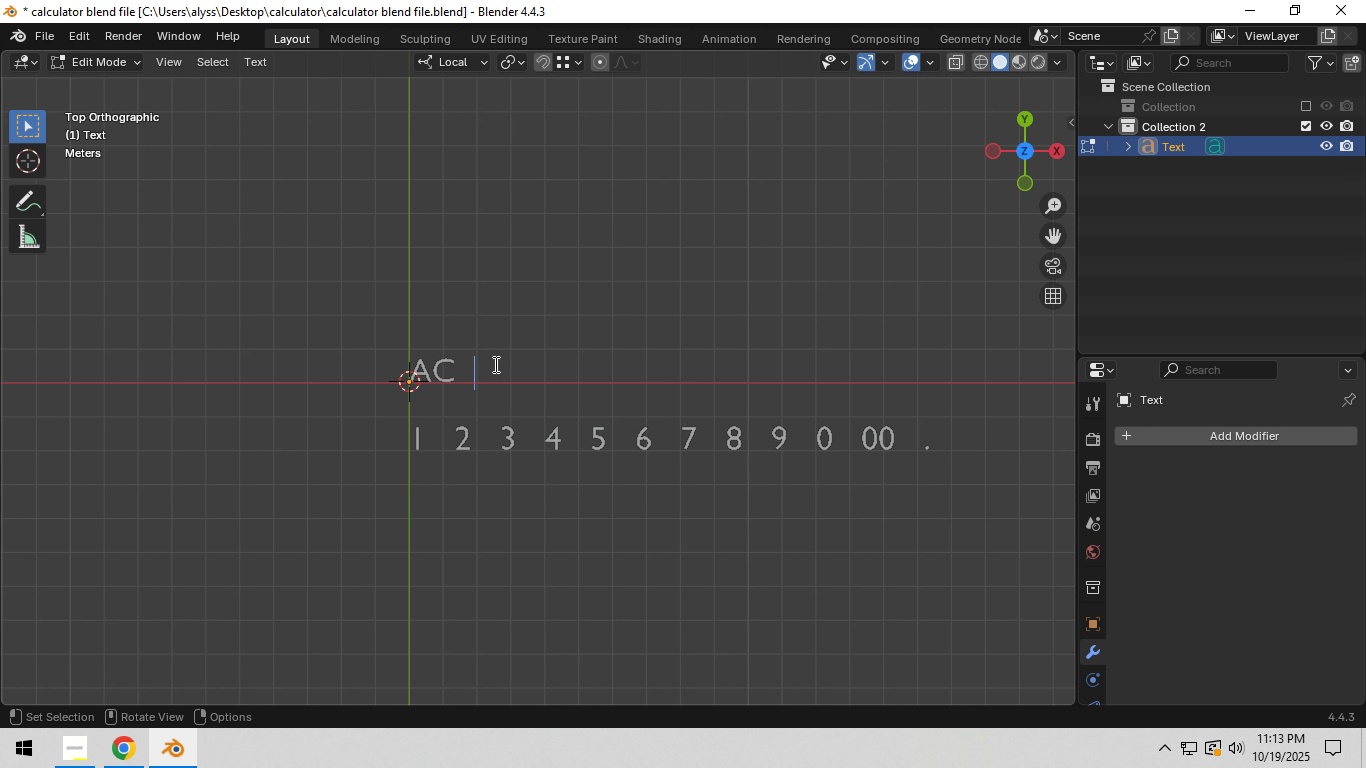 
key(Space)
 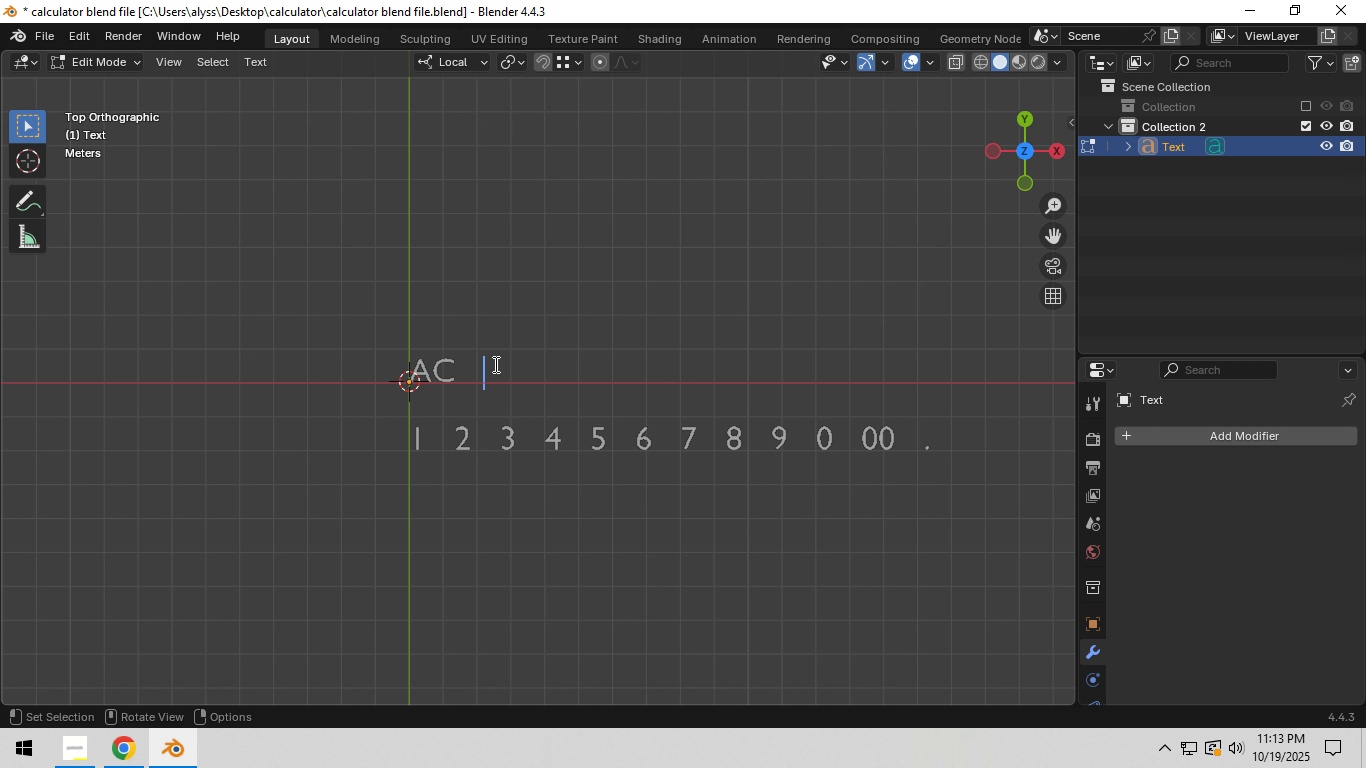 
key(Space)
 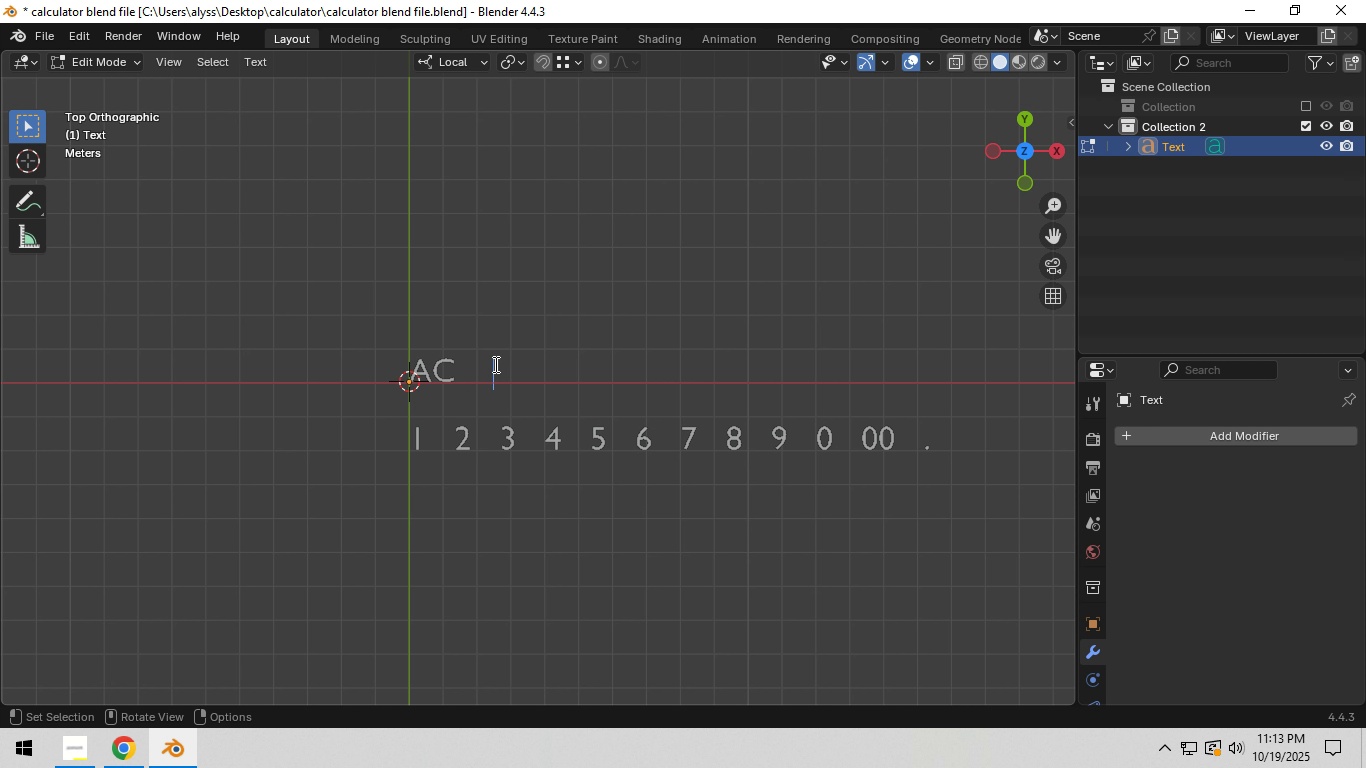 
key(Space)
 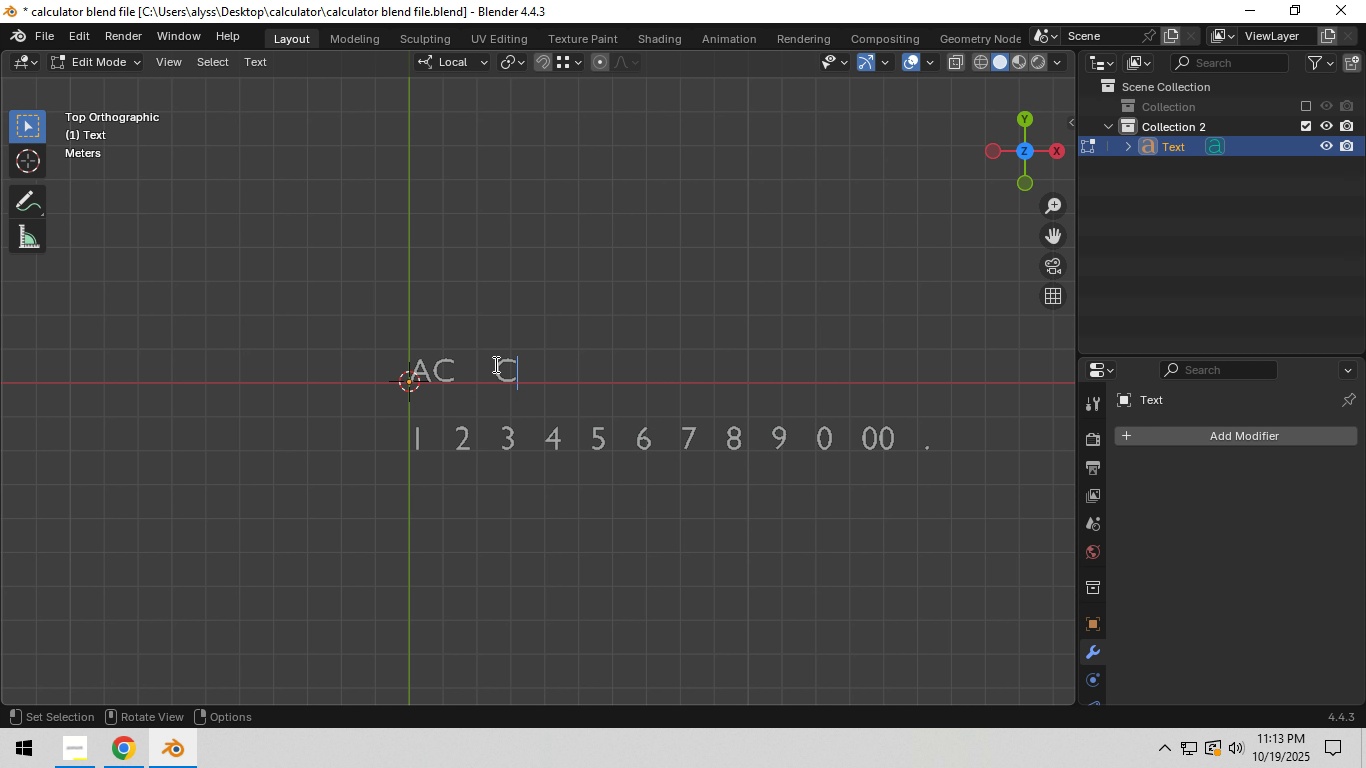 
key(C)
 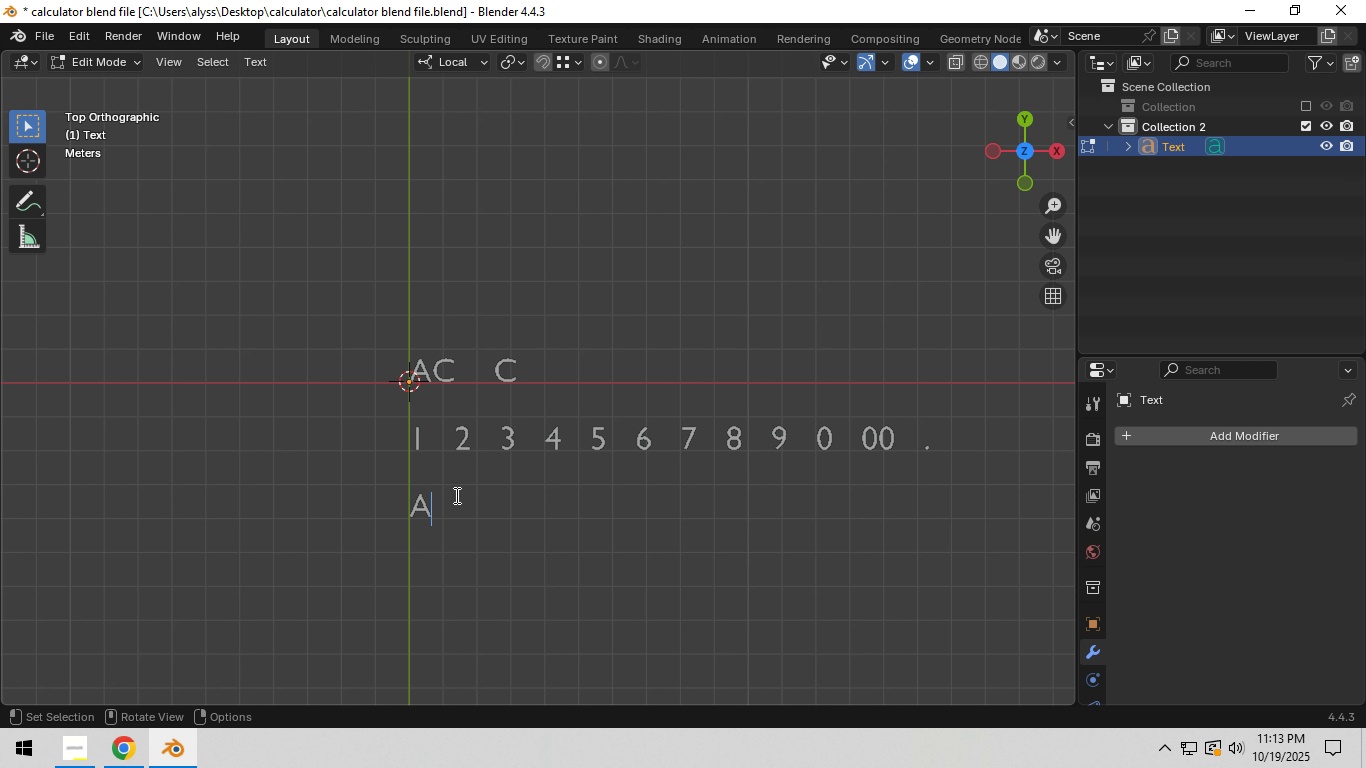 
key(A)
 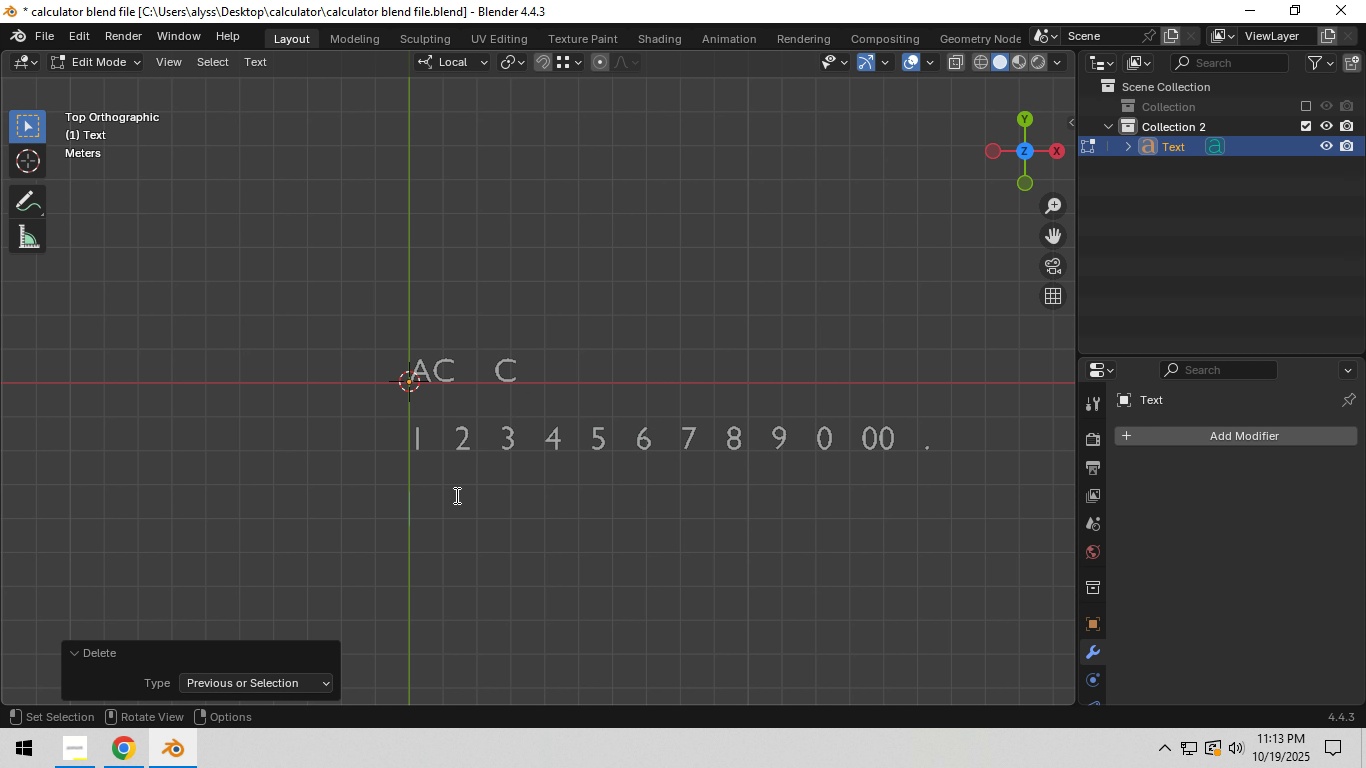 
key(Backspace)
 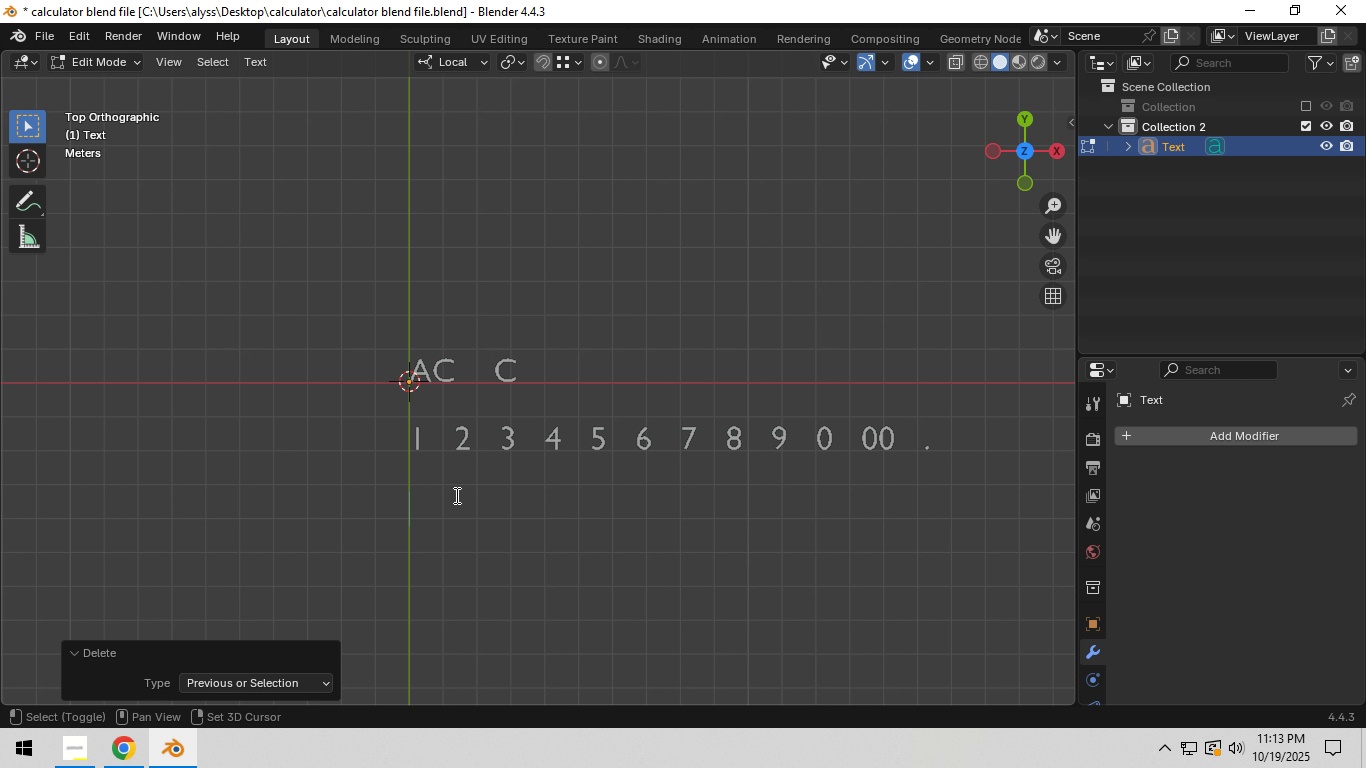 
key(Shift+5)
 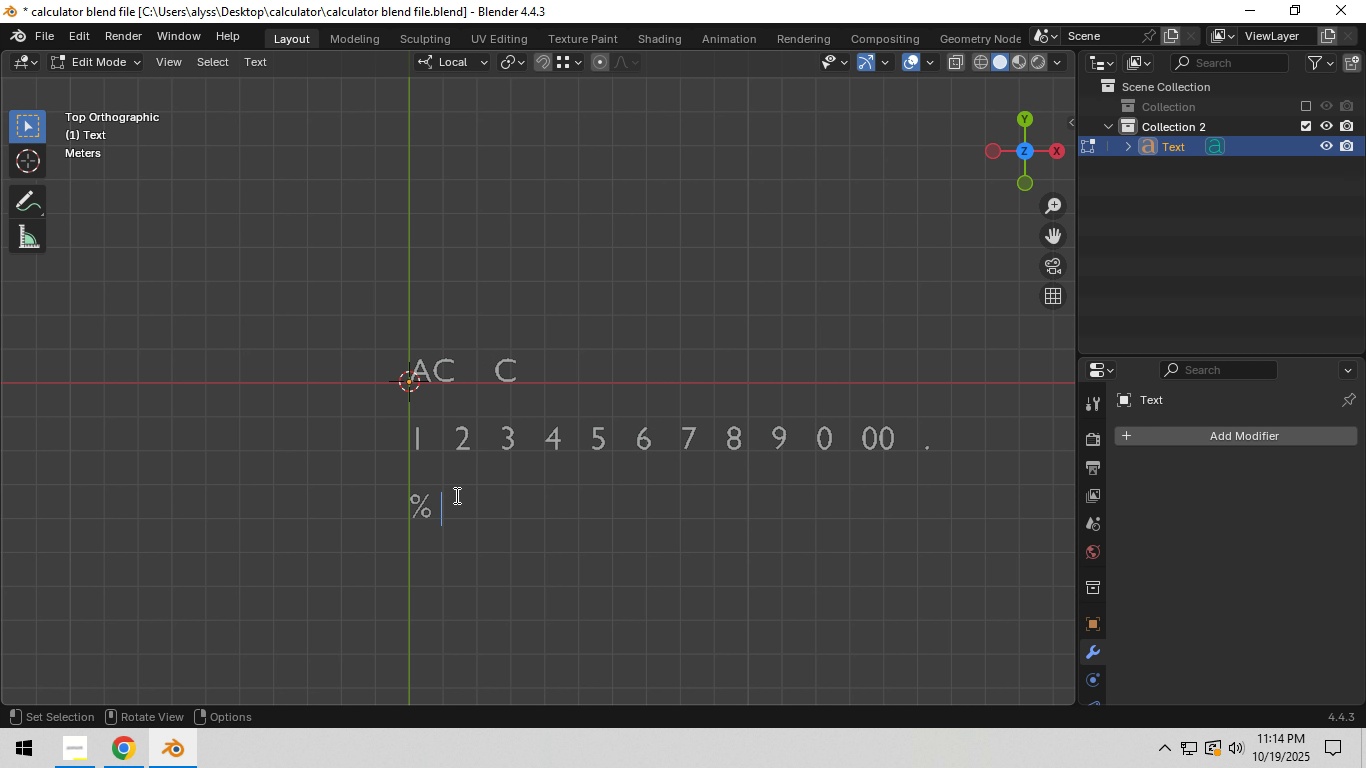 
key(Space)
 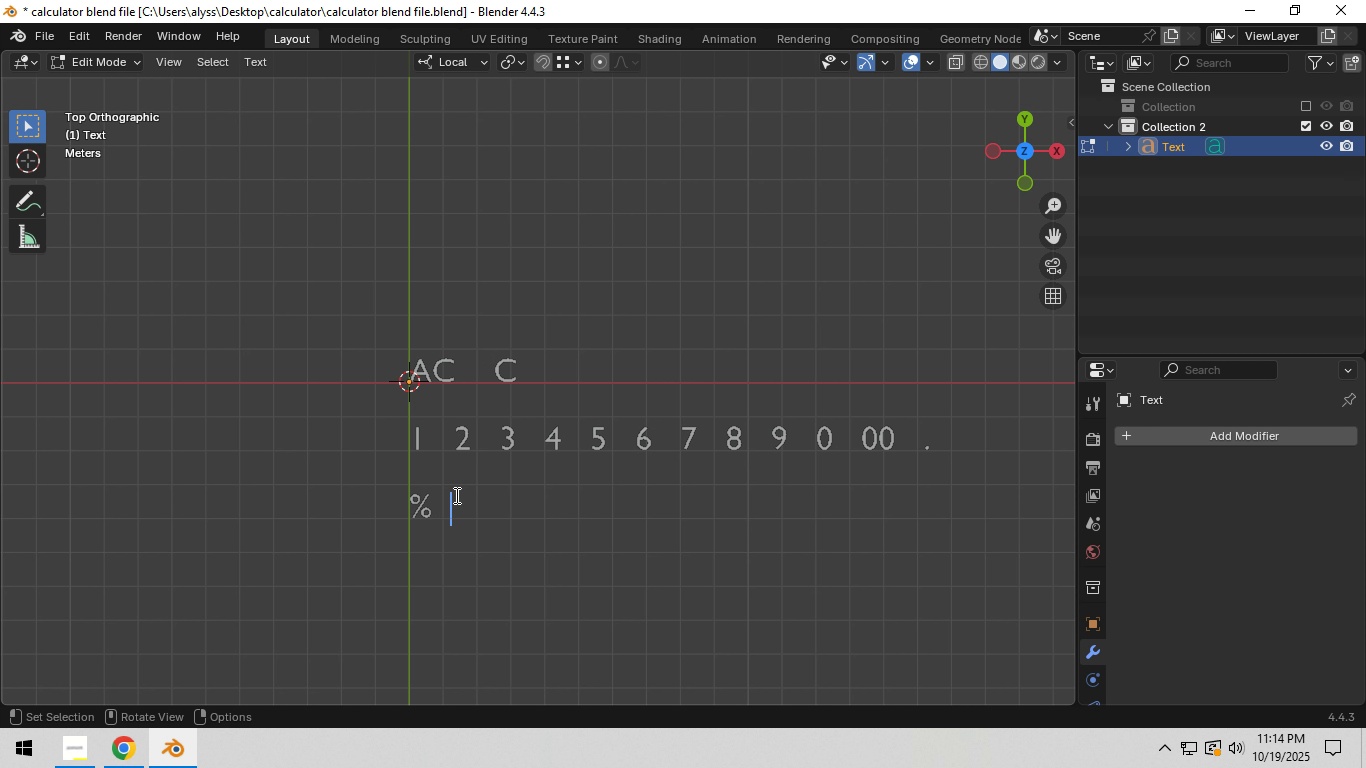 
key(Space)
 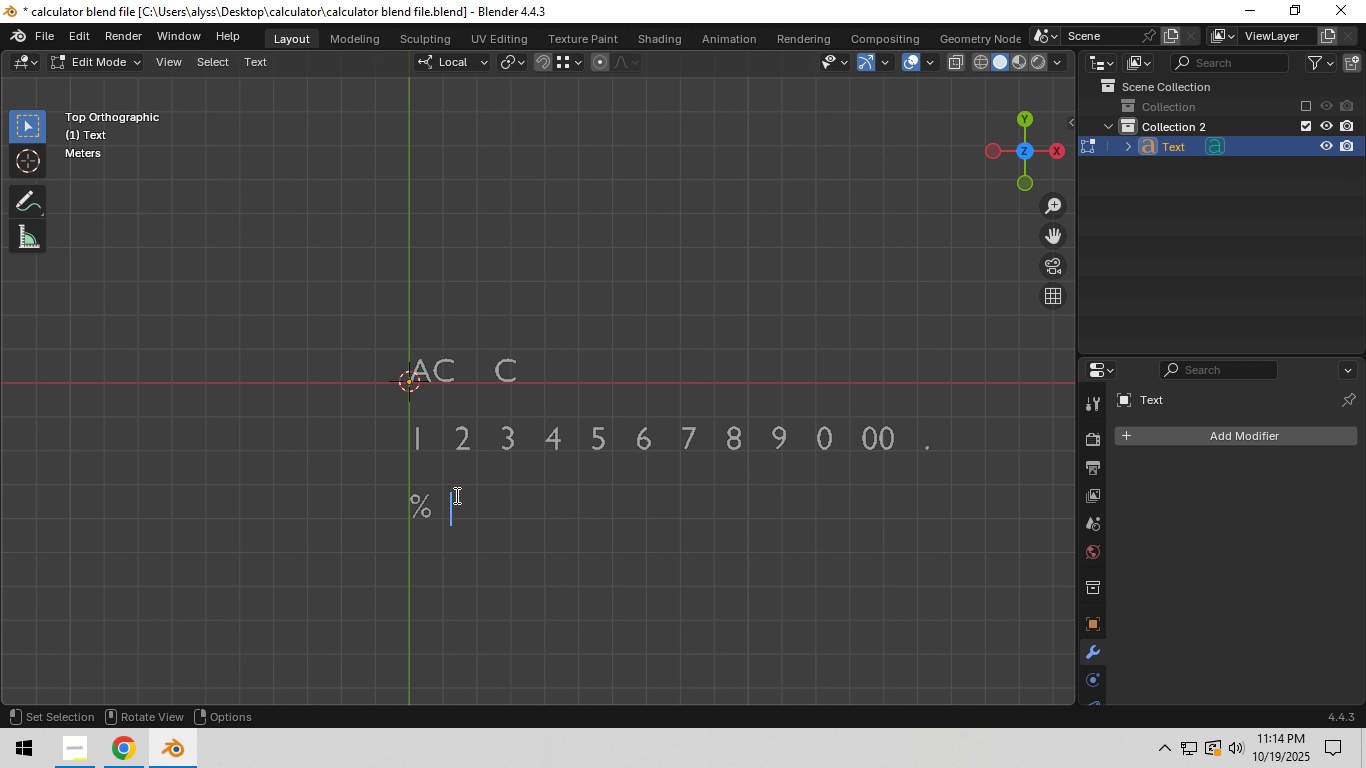 
key(Space)
 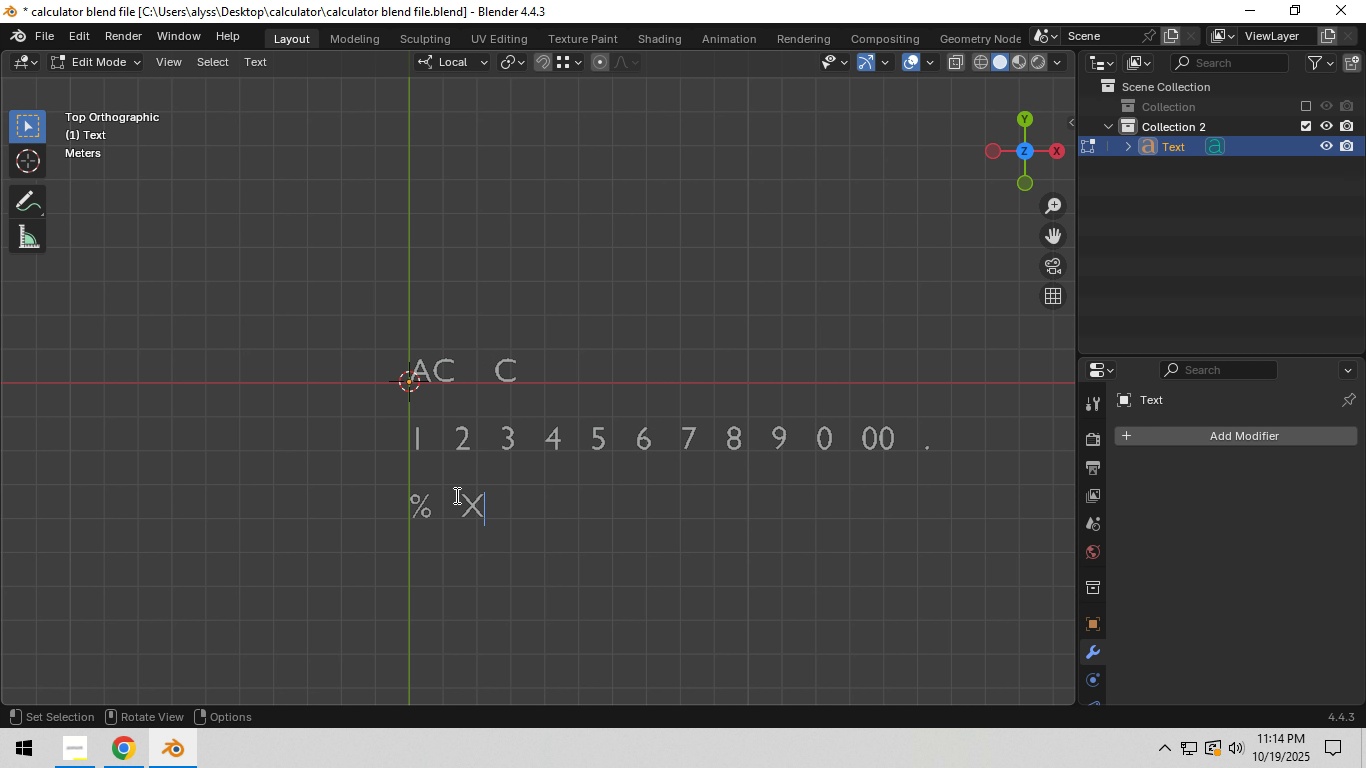 
key(X)
 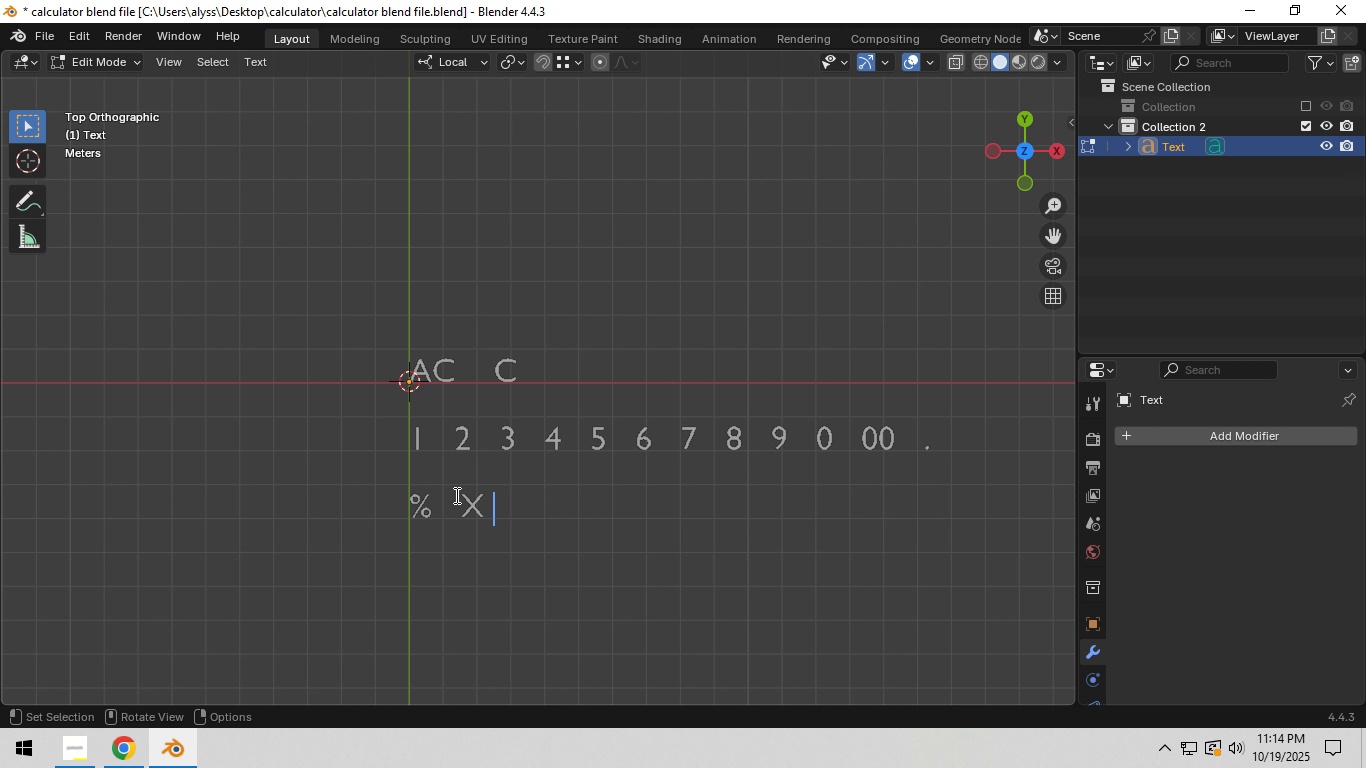 
type(   +   GT   MC   )
 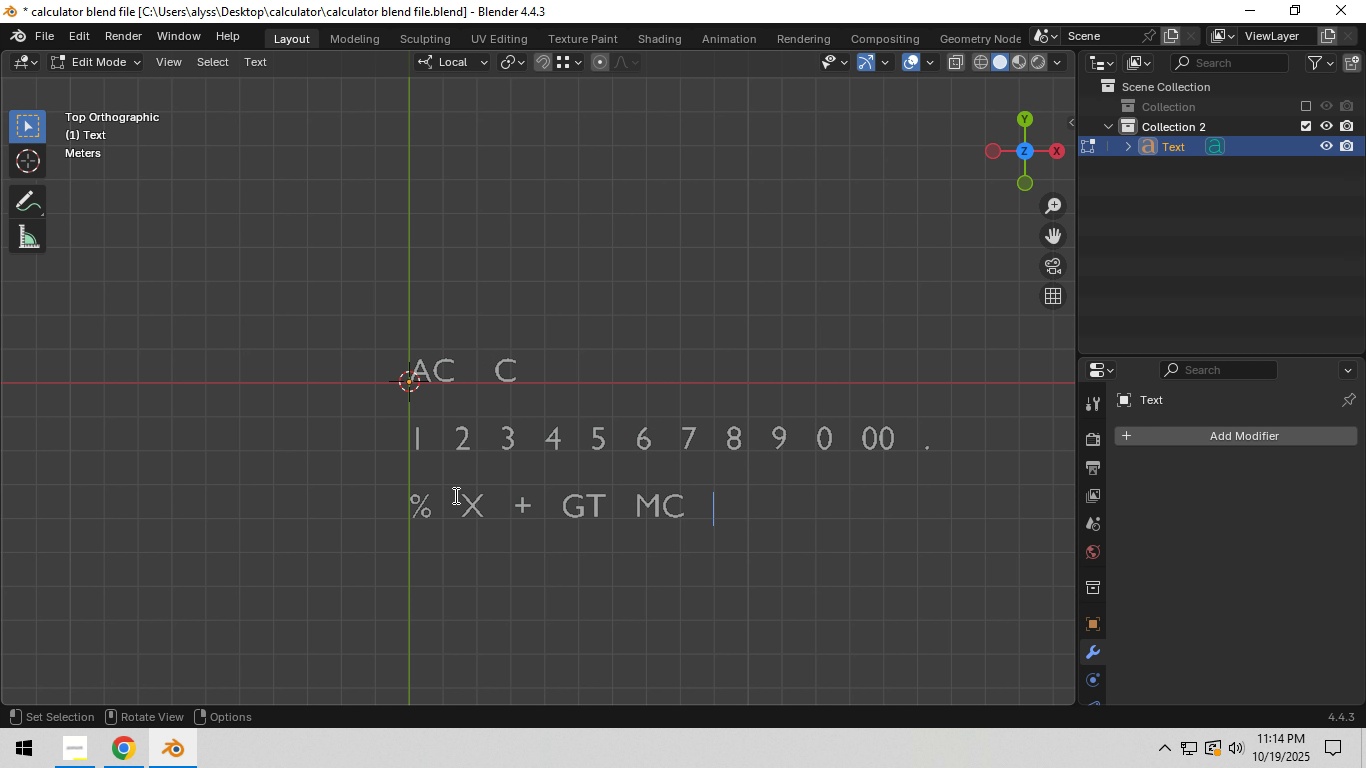 
left_click([563, 509])
 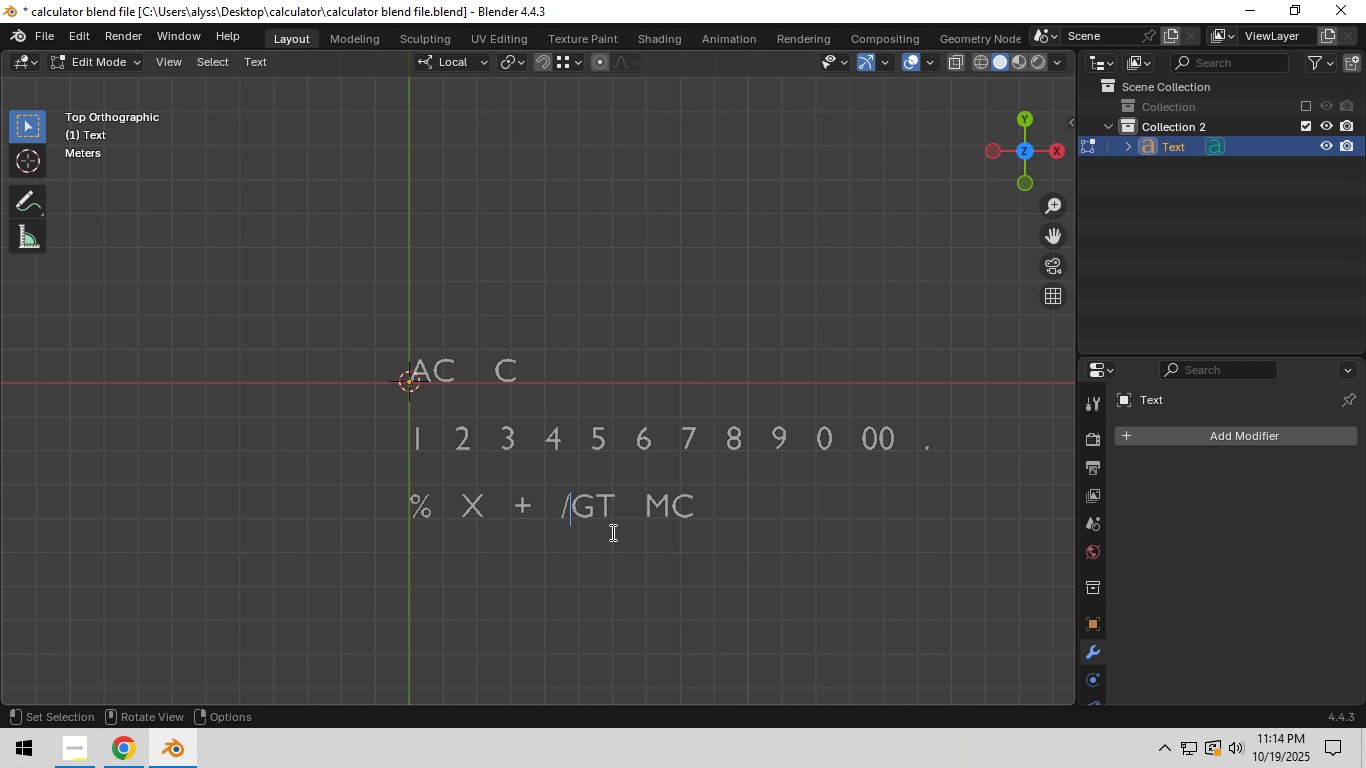 
wait(7.96)
 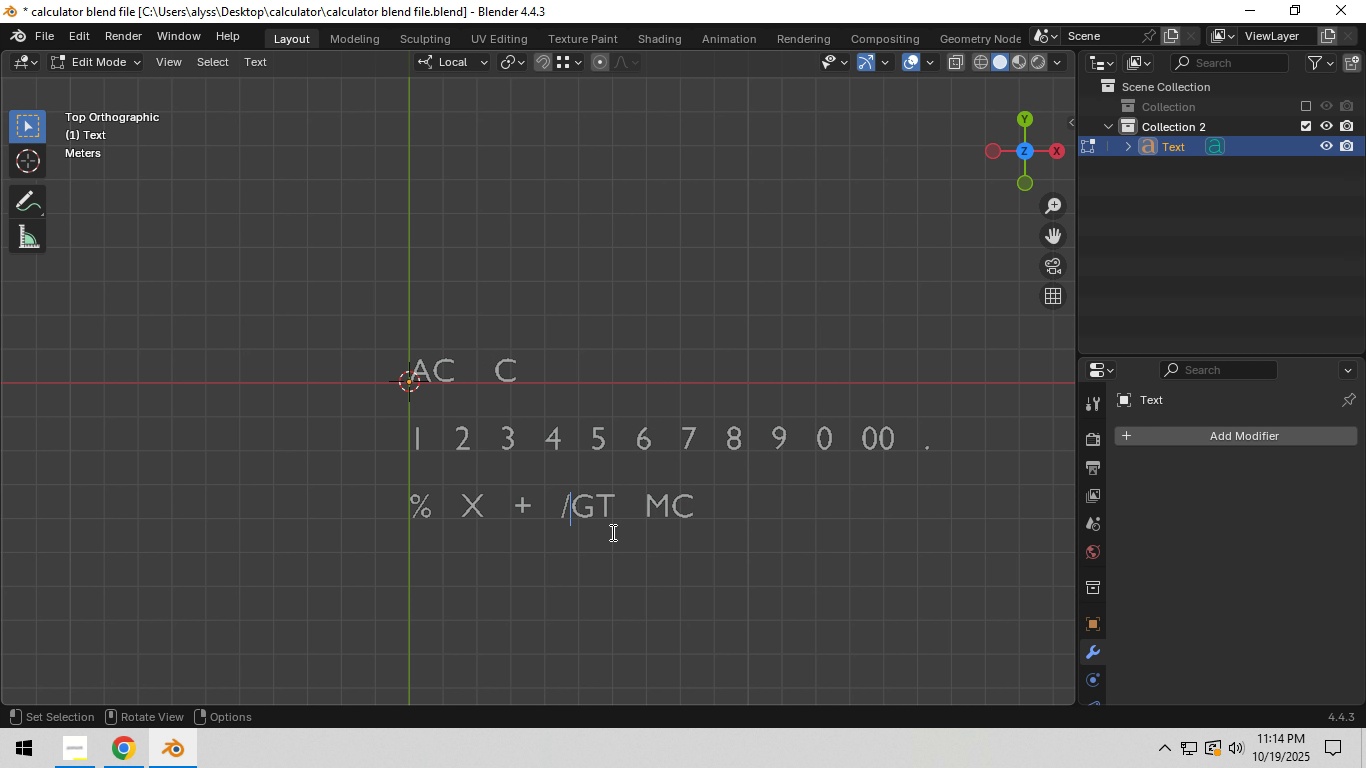 
key(NumpadDivide)
 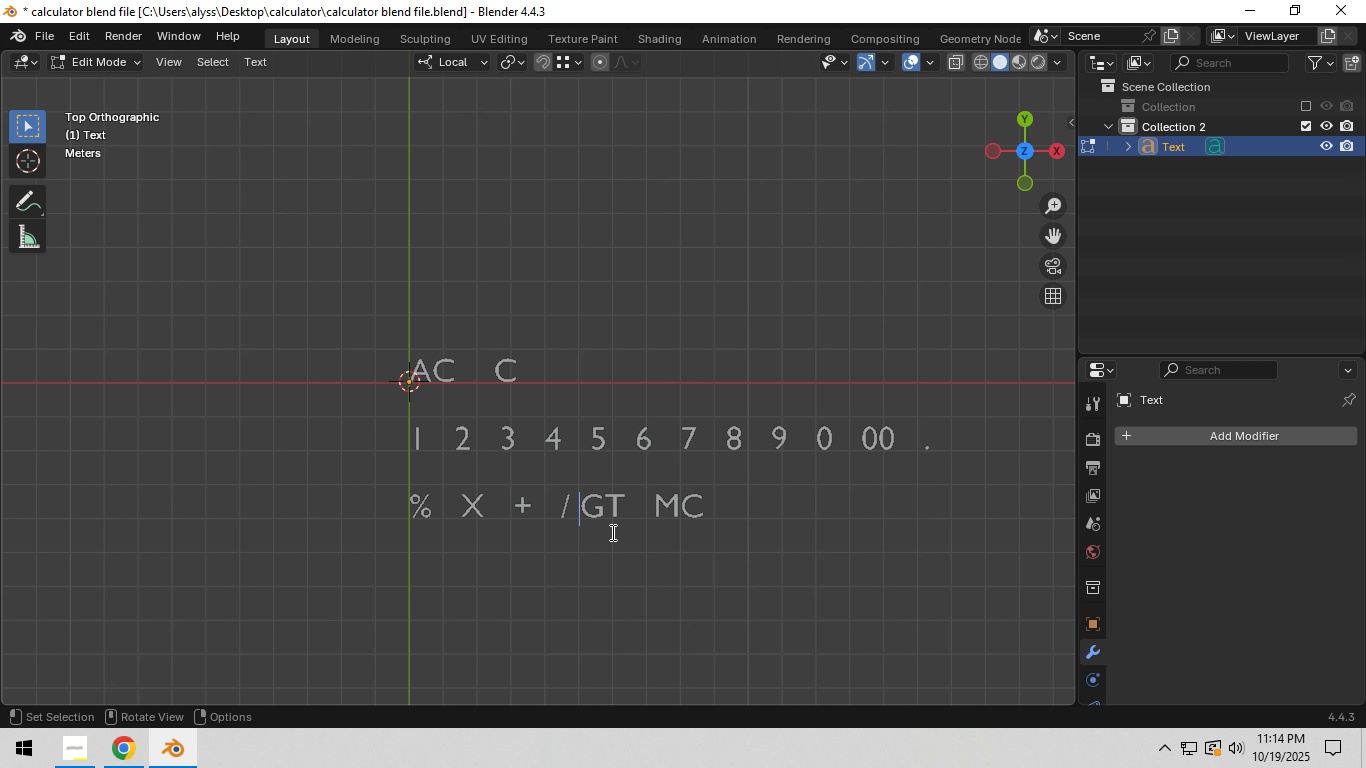 
key(Space)
 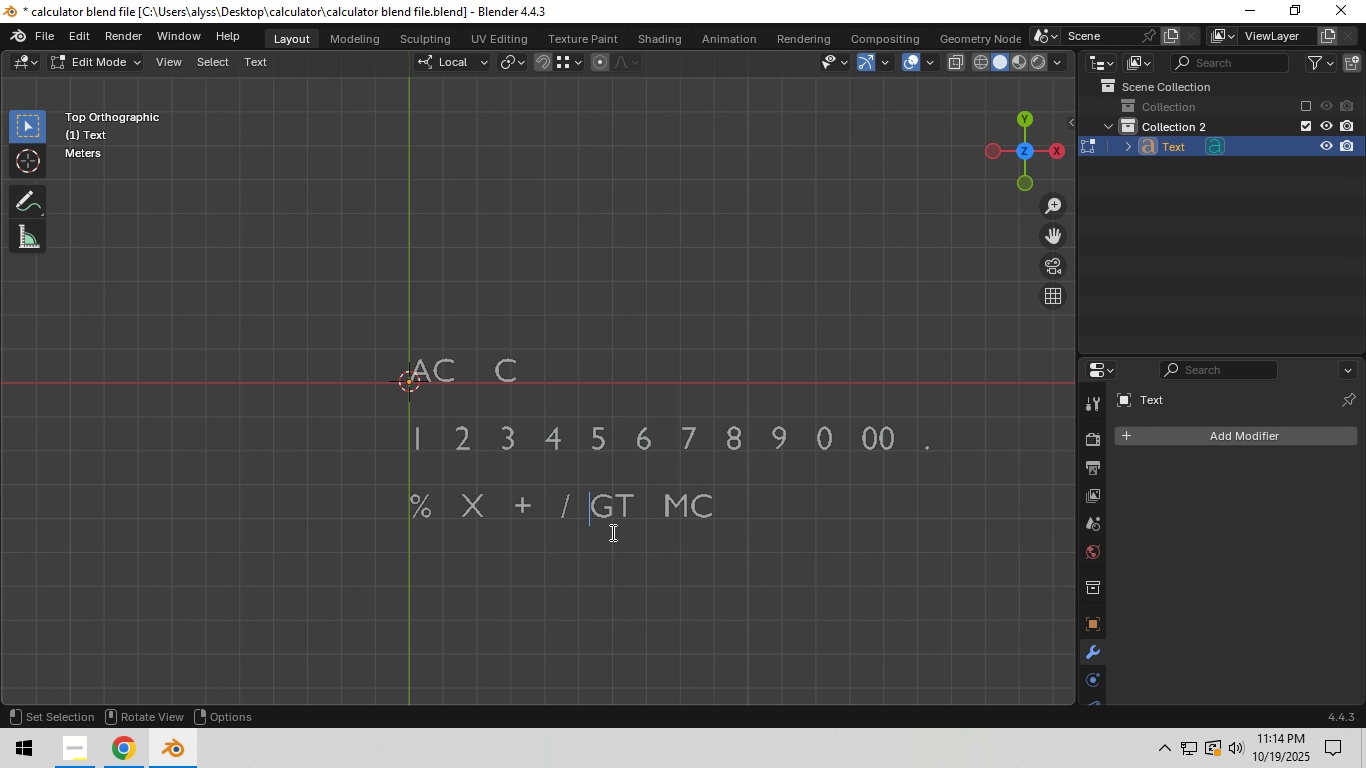 
key(Space)
 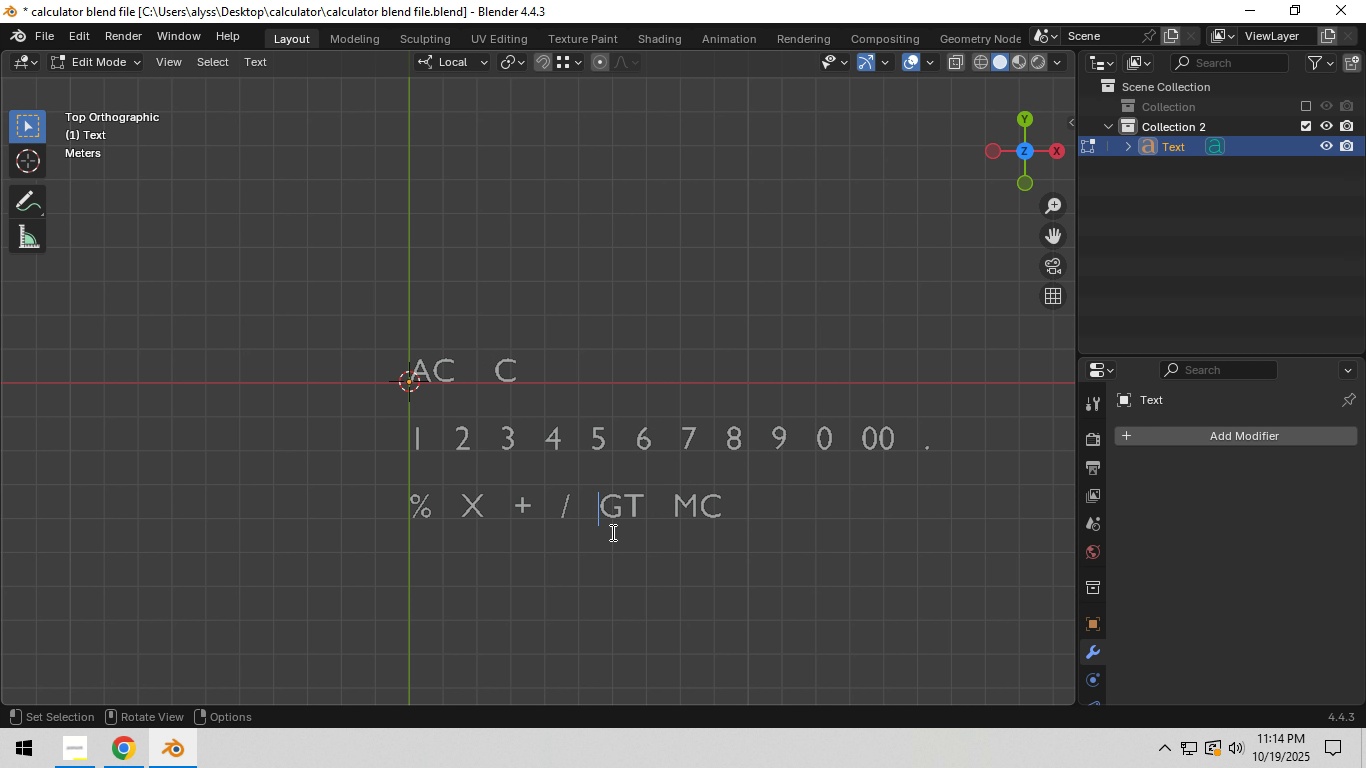 
key(Space)
 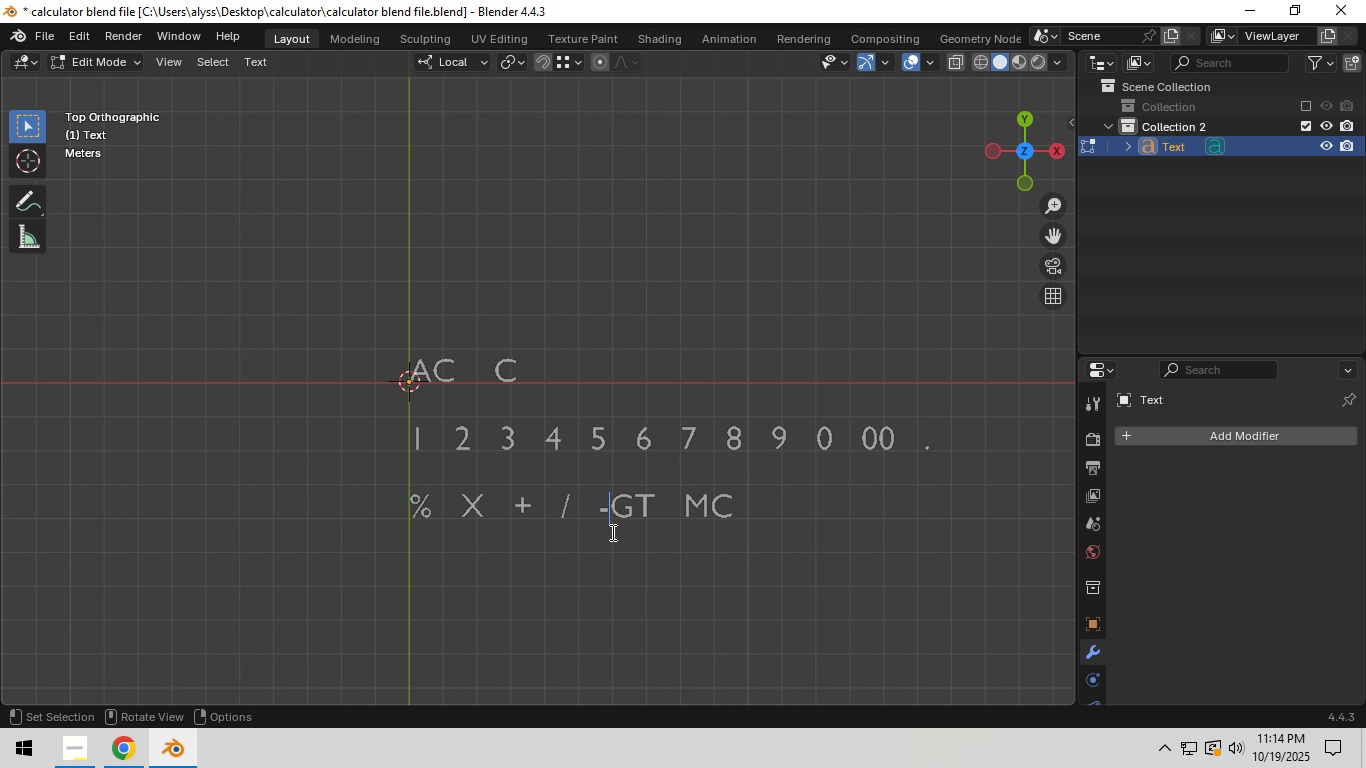 
wait(5.02)
 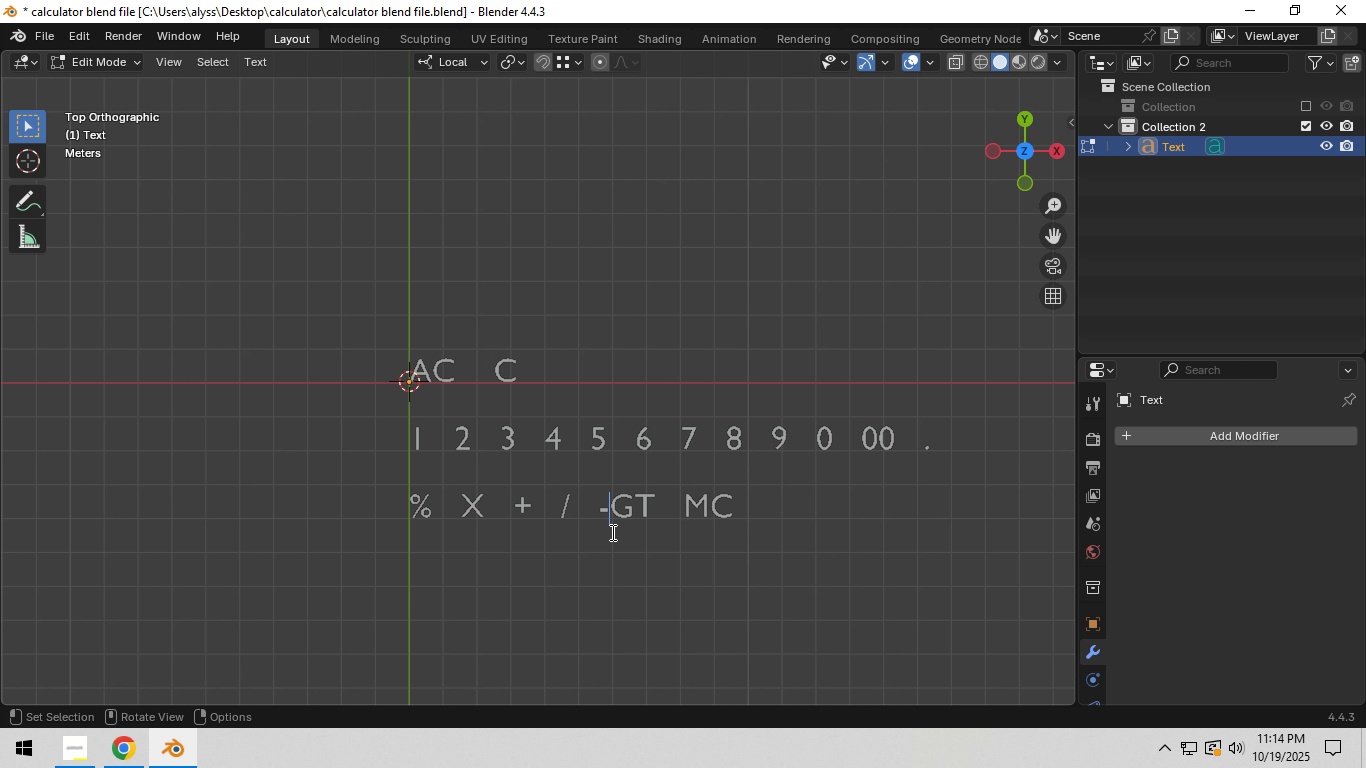 
key(Minus)
 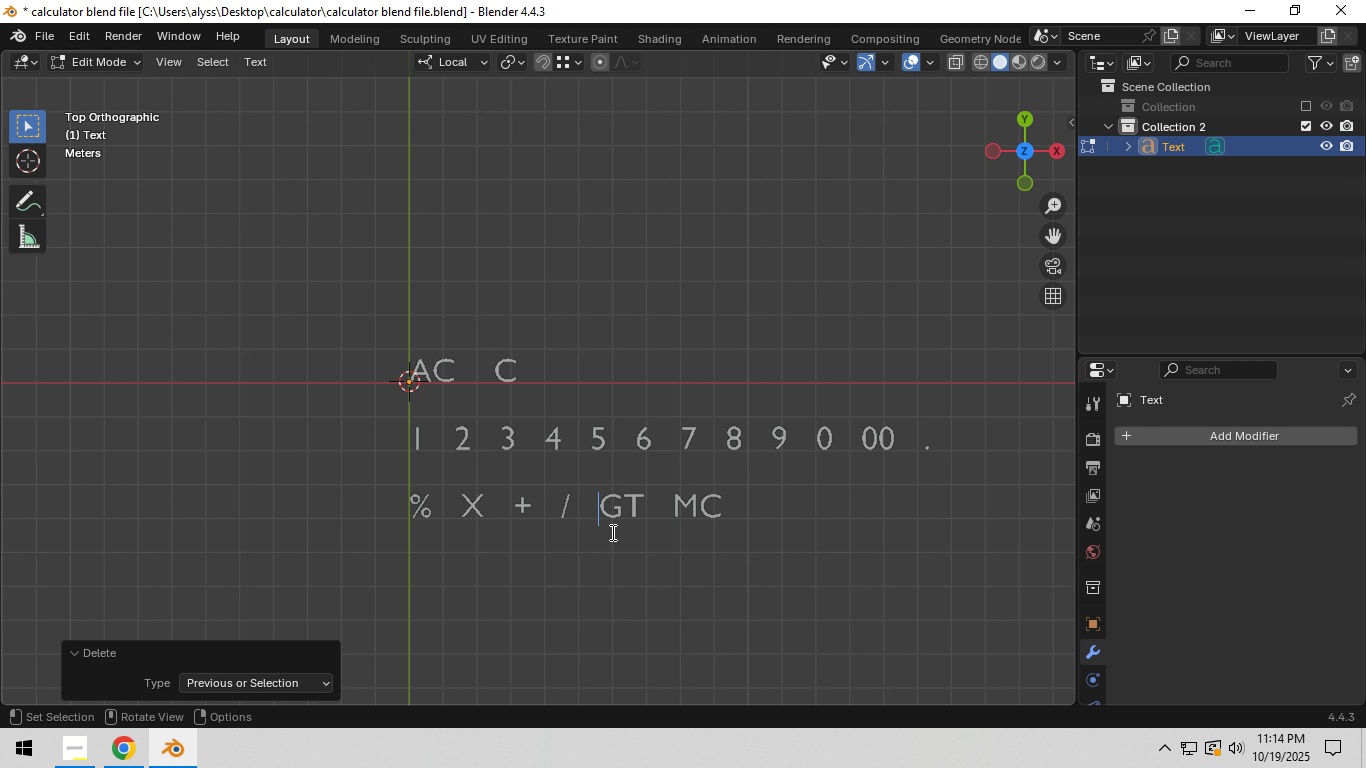 
key(Backspace)
 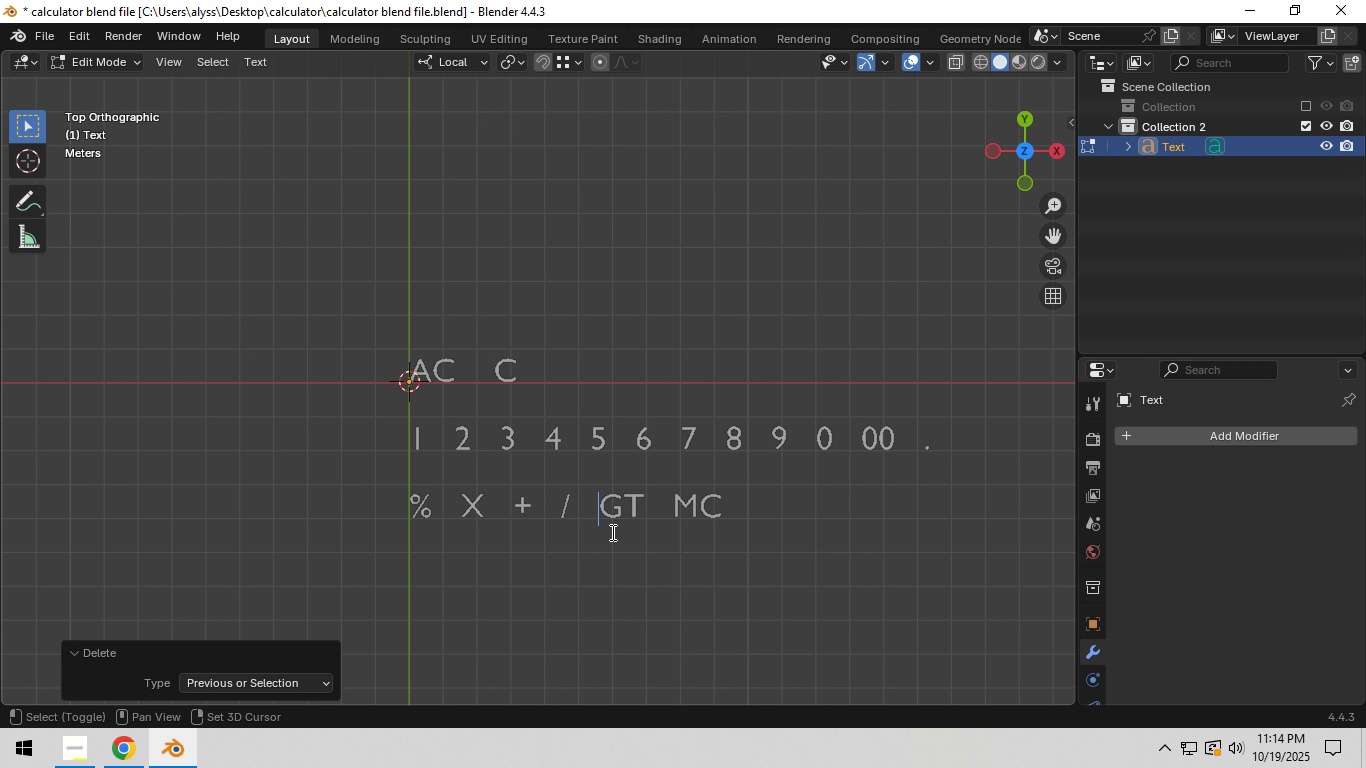 
key(Shift+Minus)
 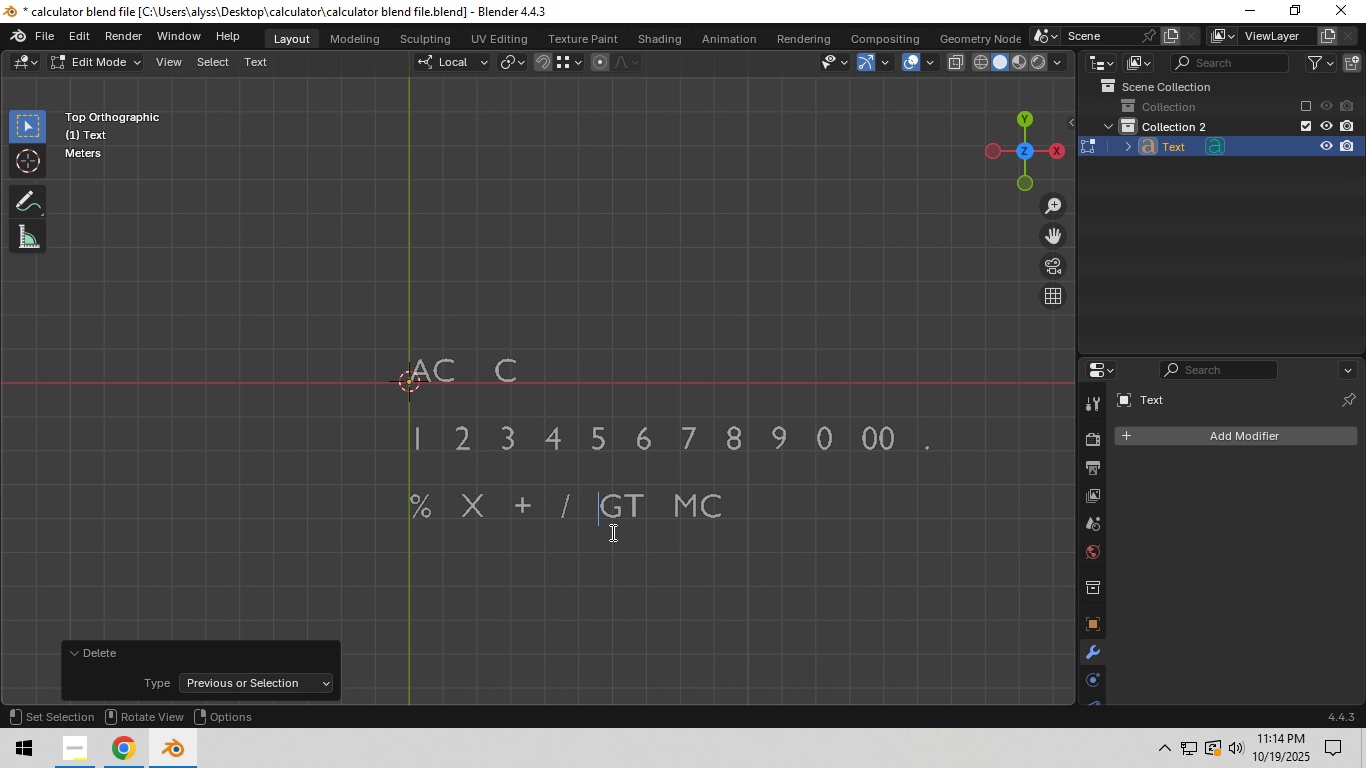 
key(Backspace)
 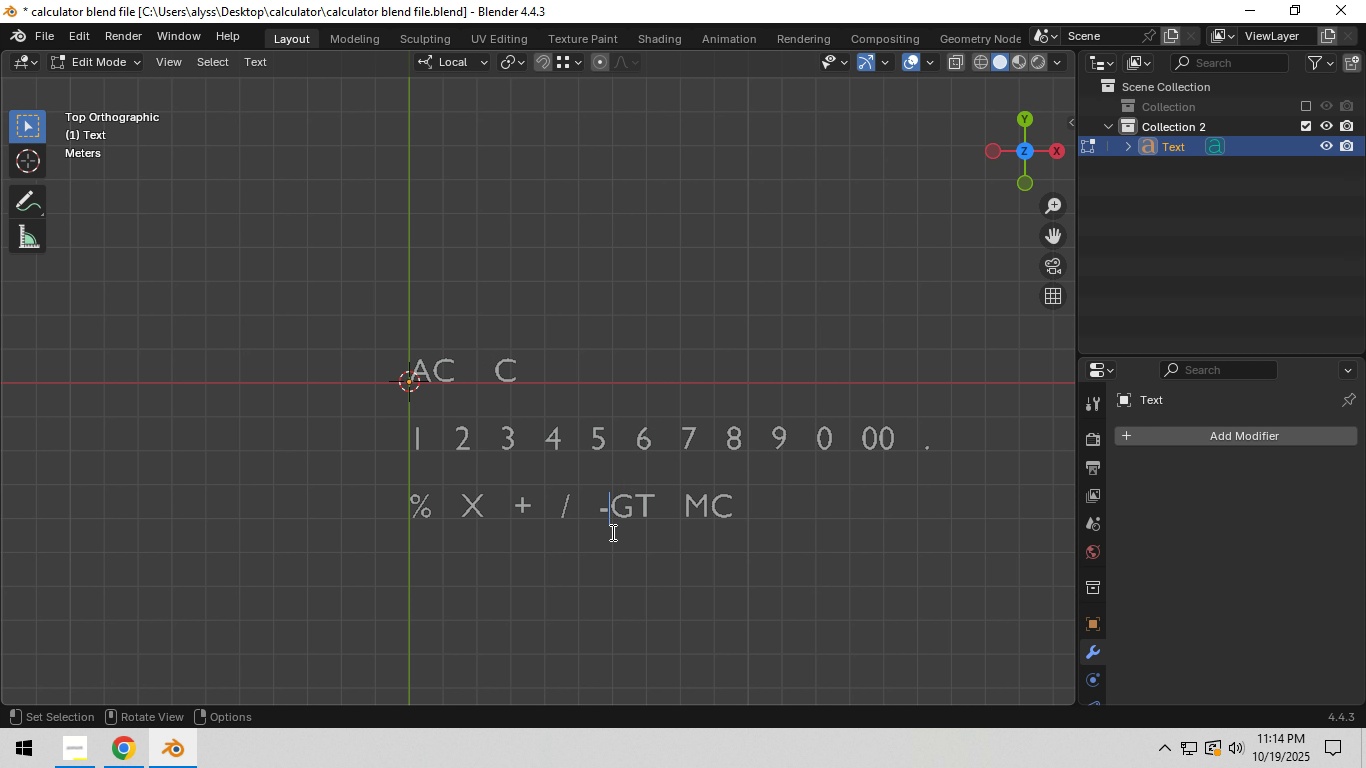 
key(NumpadSubtract)
 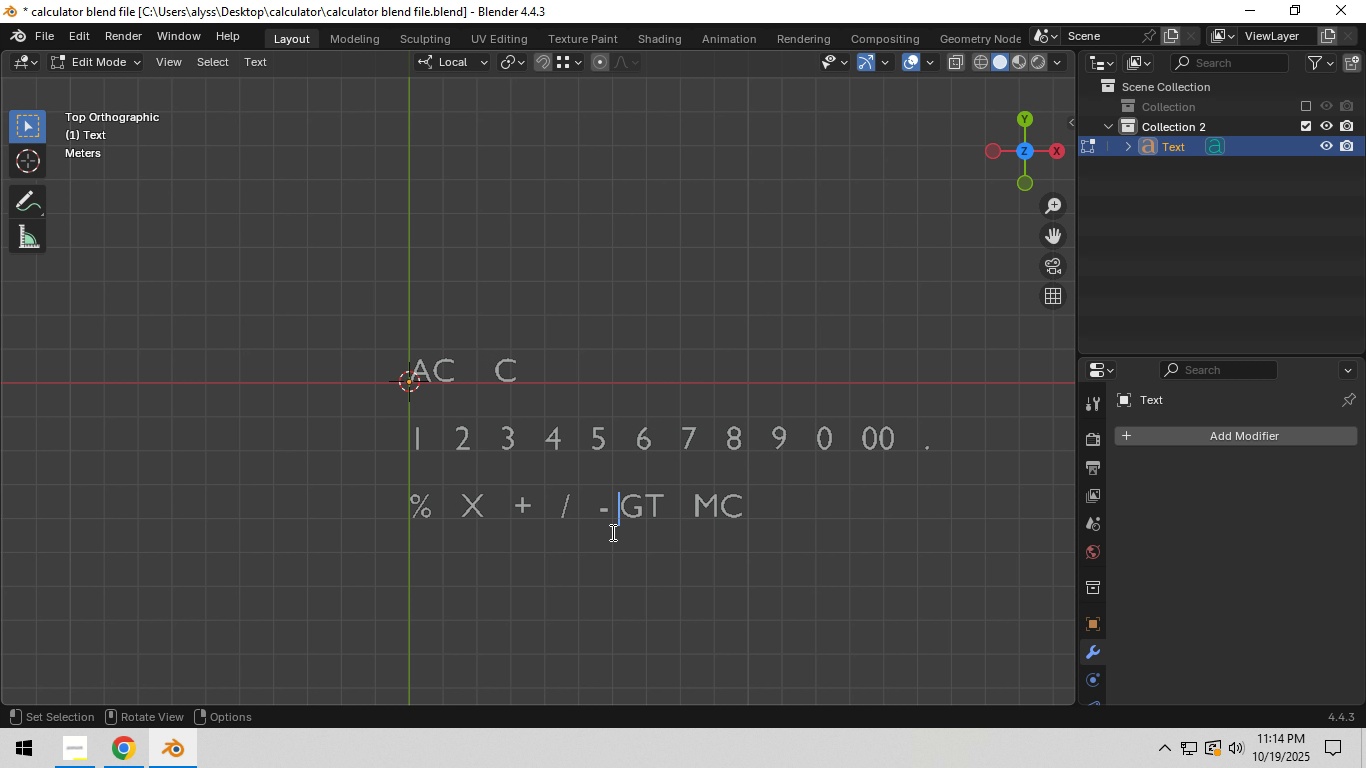 
key(Space)
 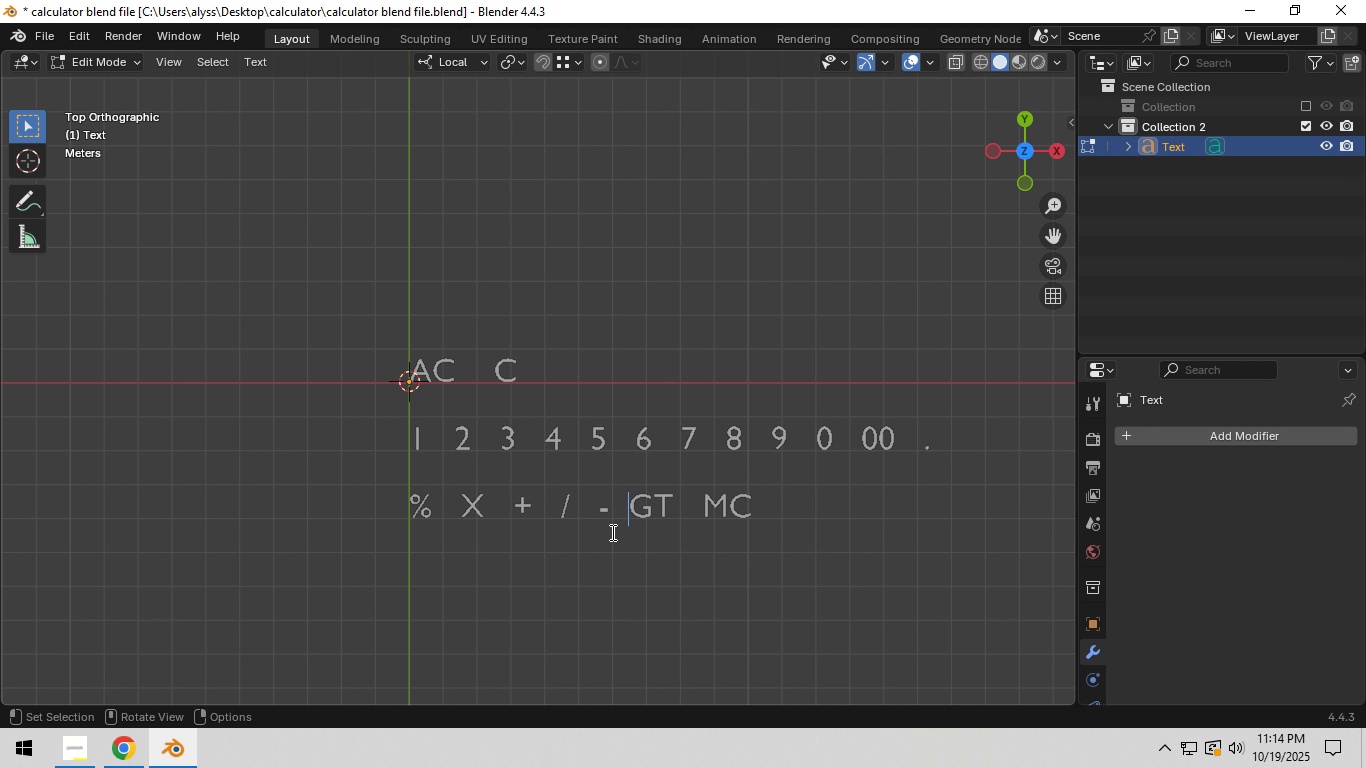 
key(Space)
 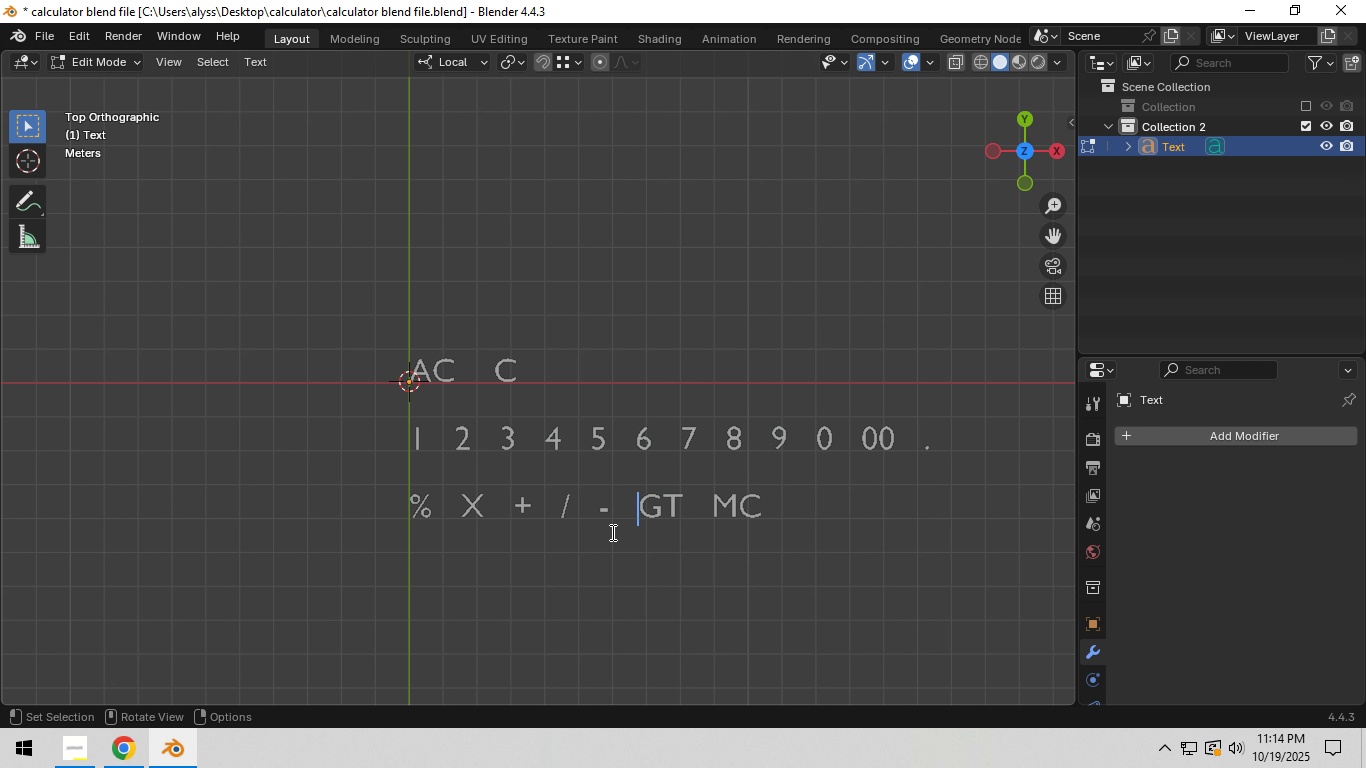 
key(Space)
 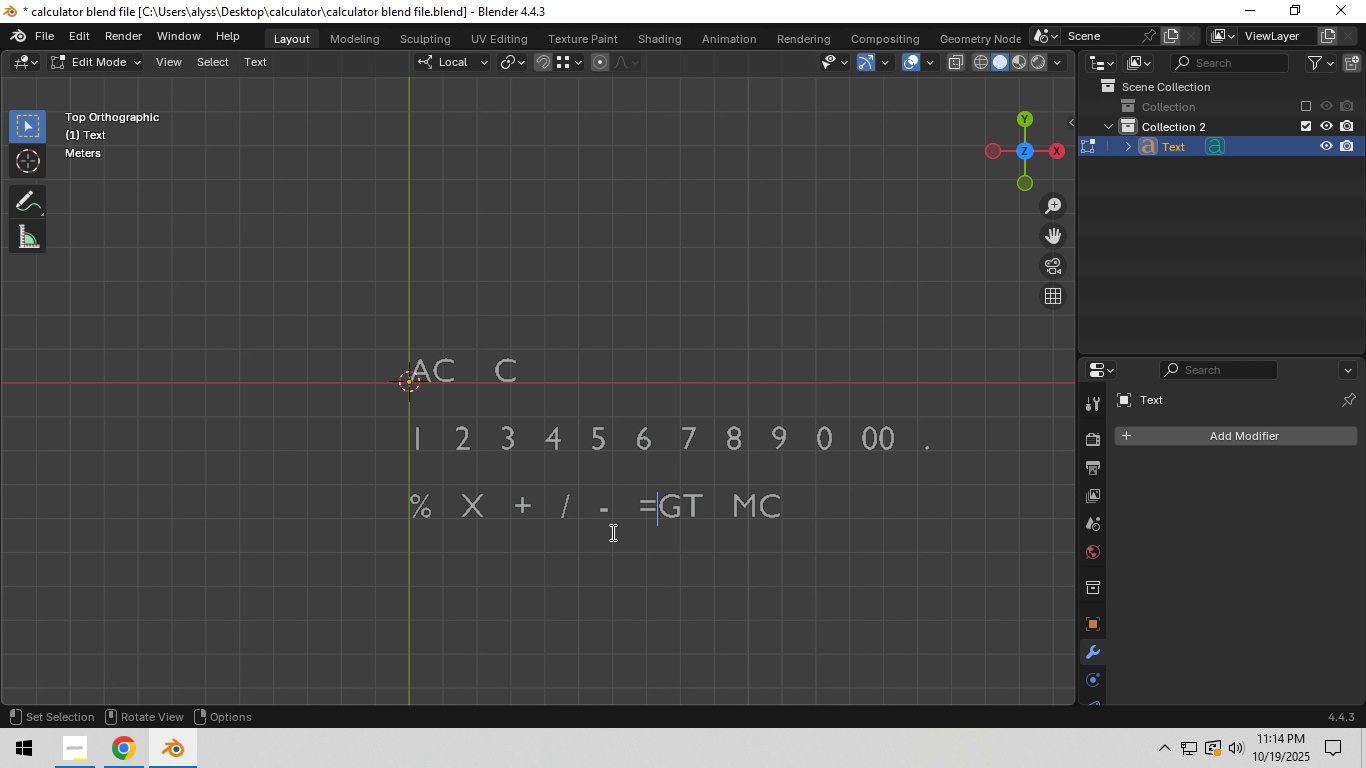 
wait(5.9)
 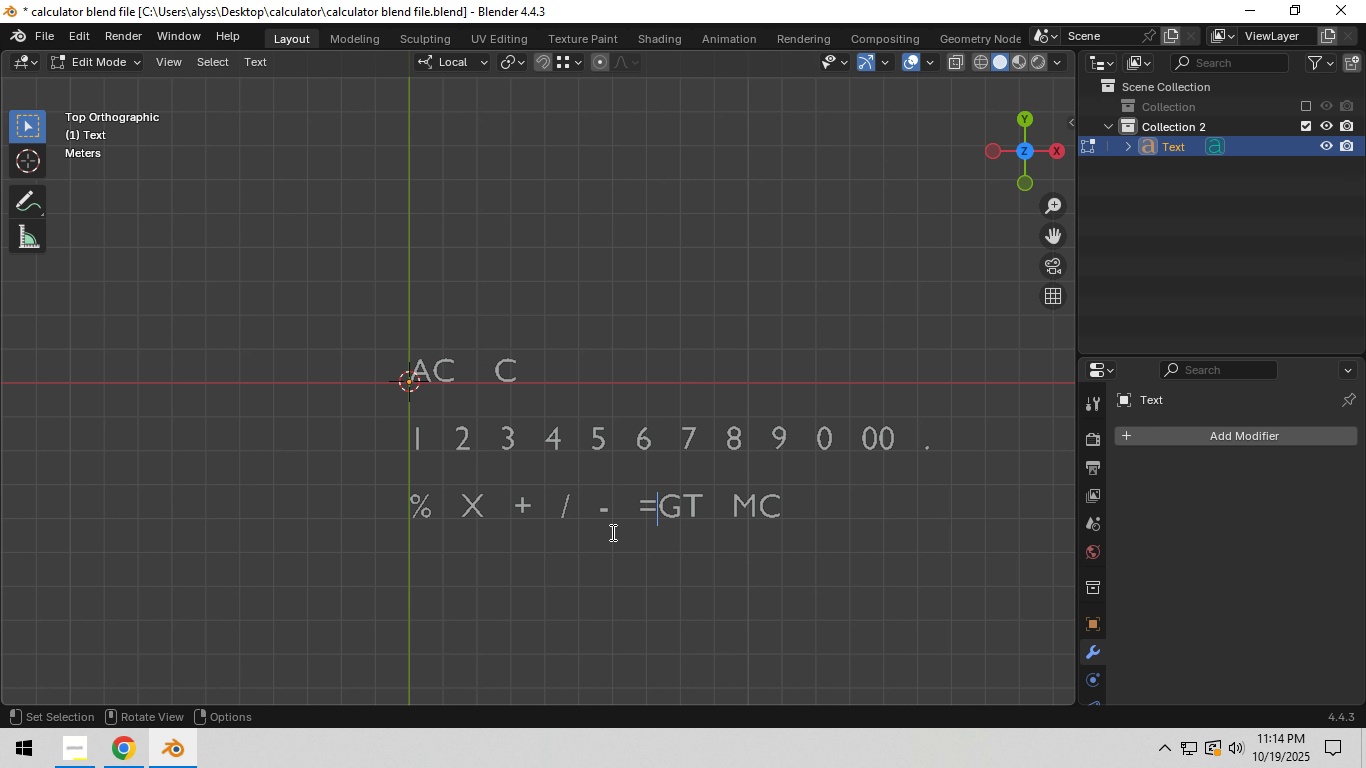 
key(Equal)
 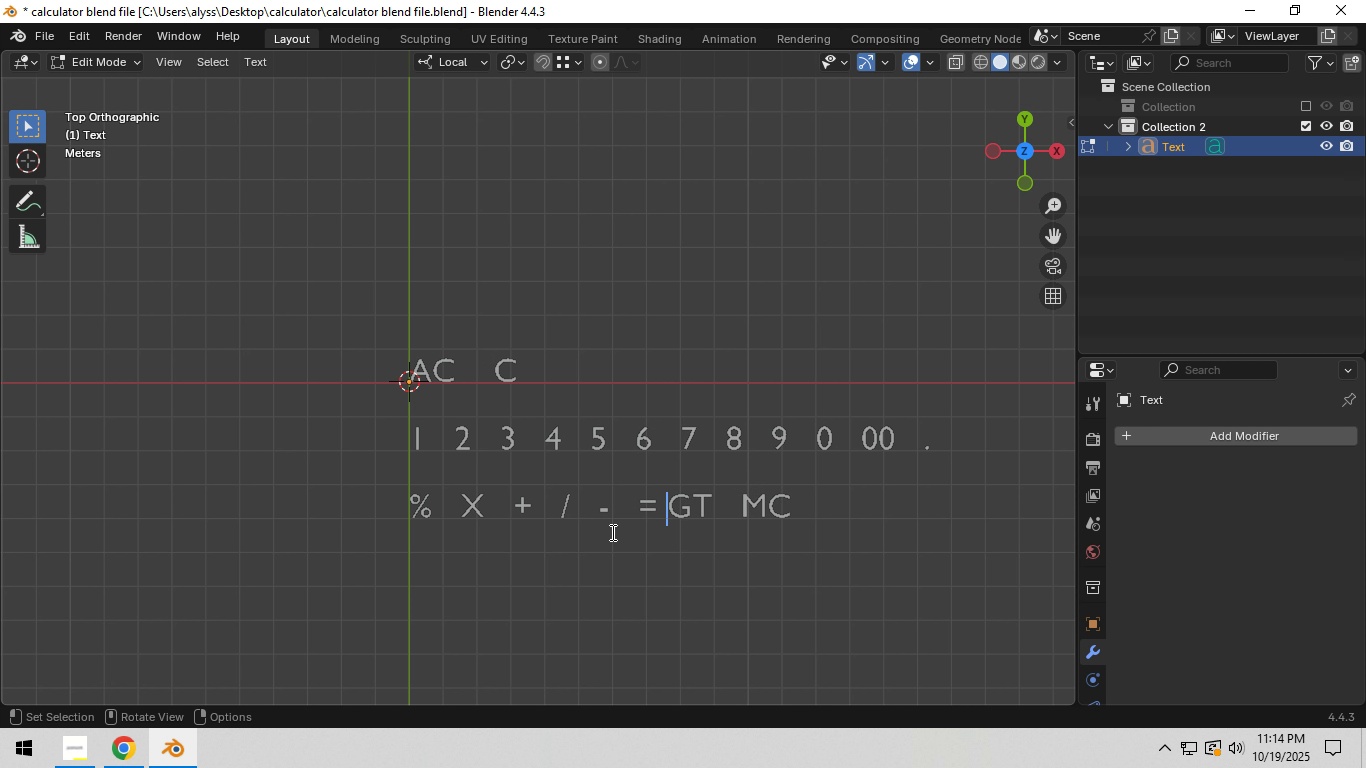 
key(Space)
 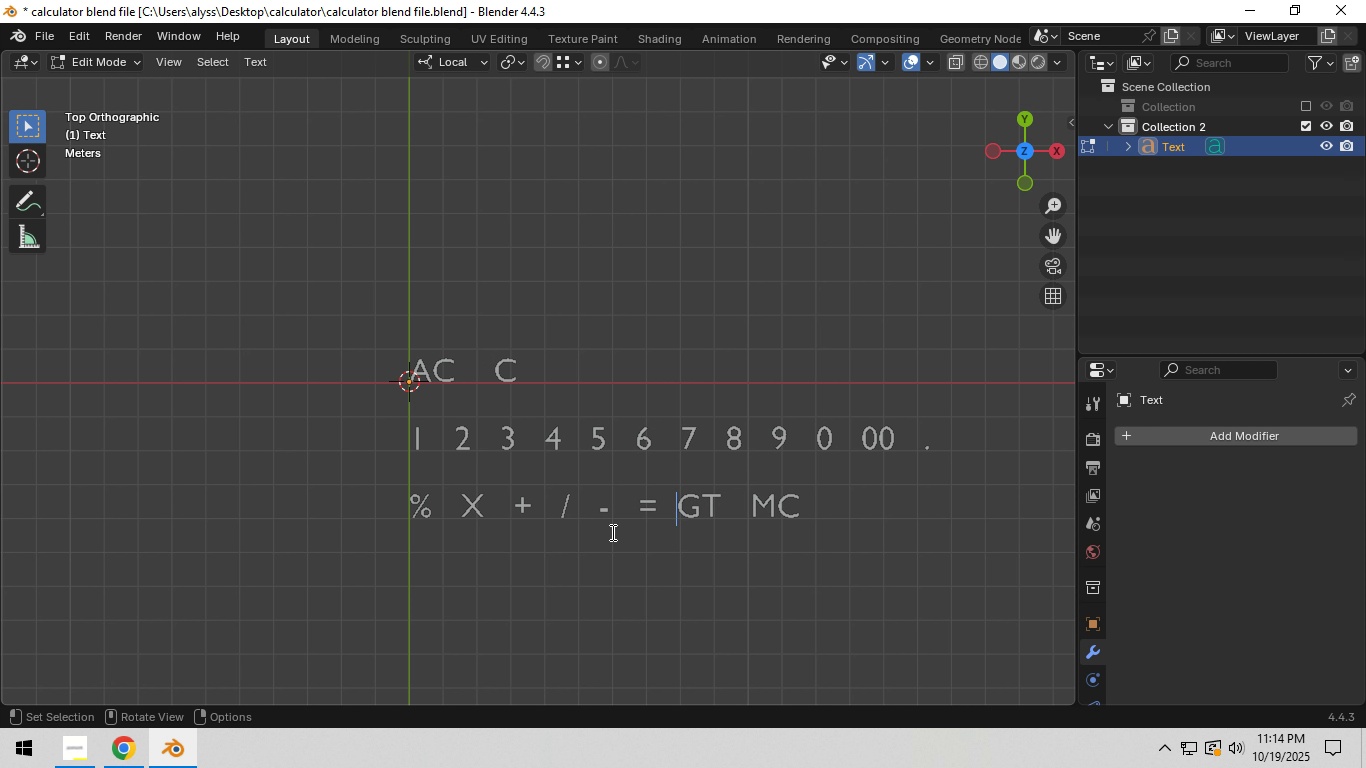 
key(Space)
 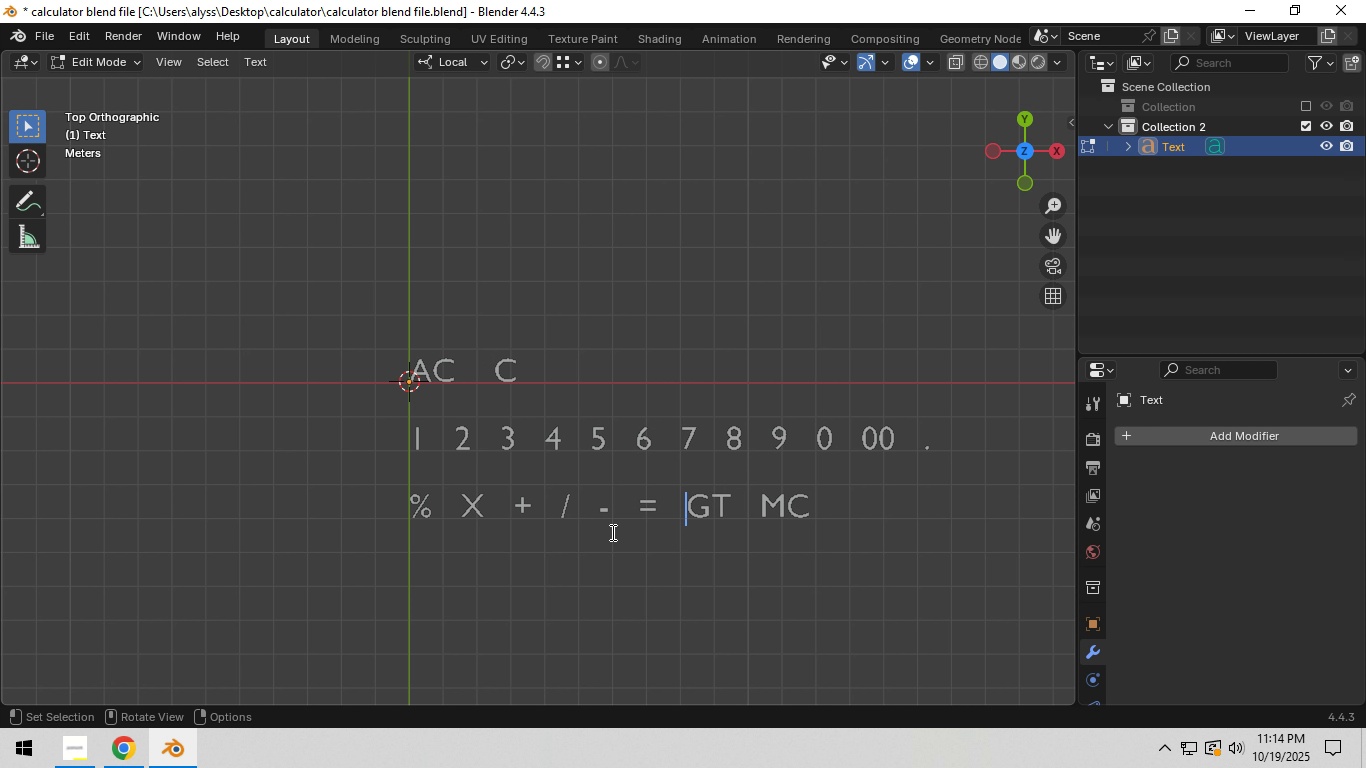 
key(Space)
 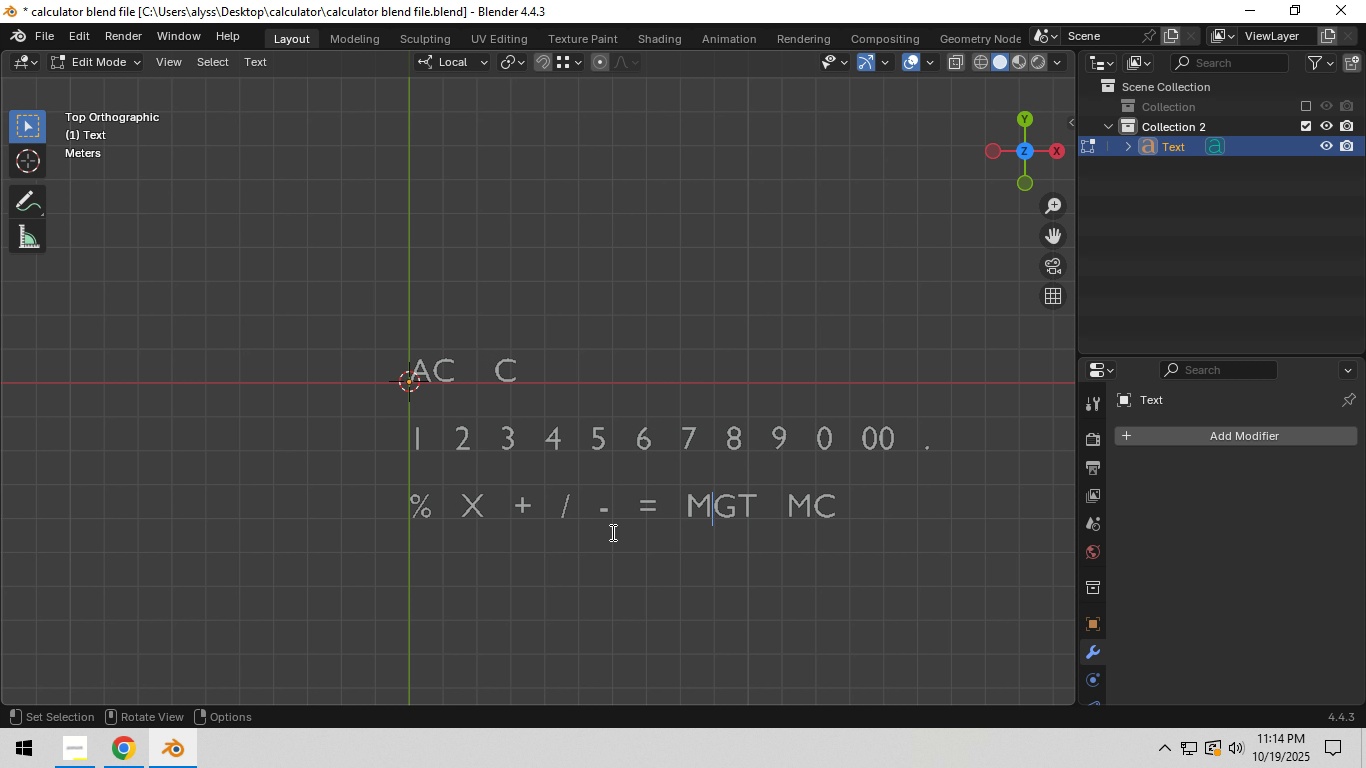 
key(M)
 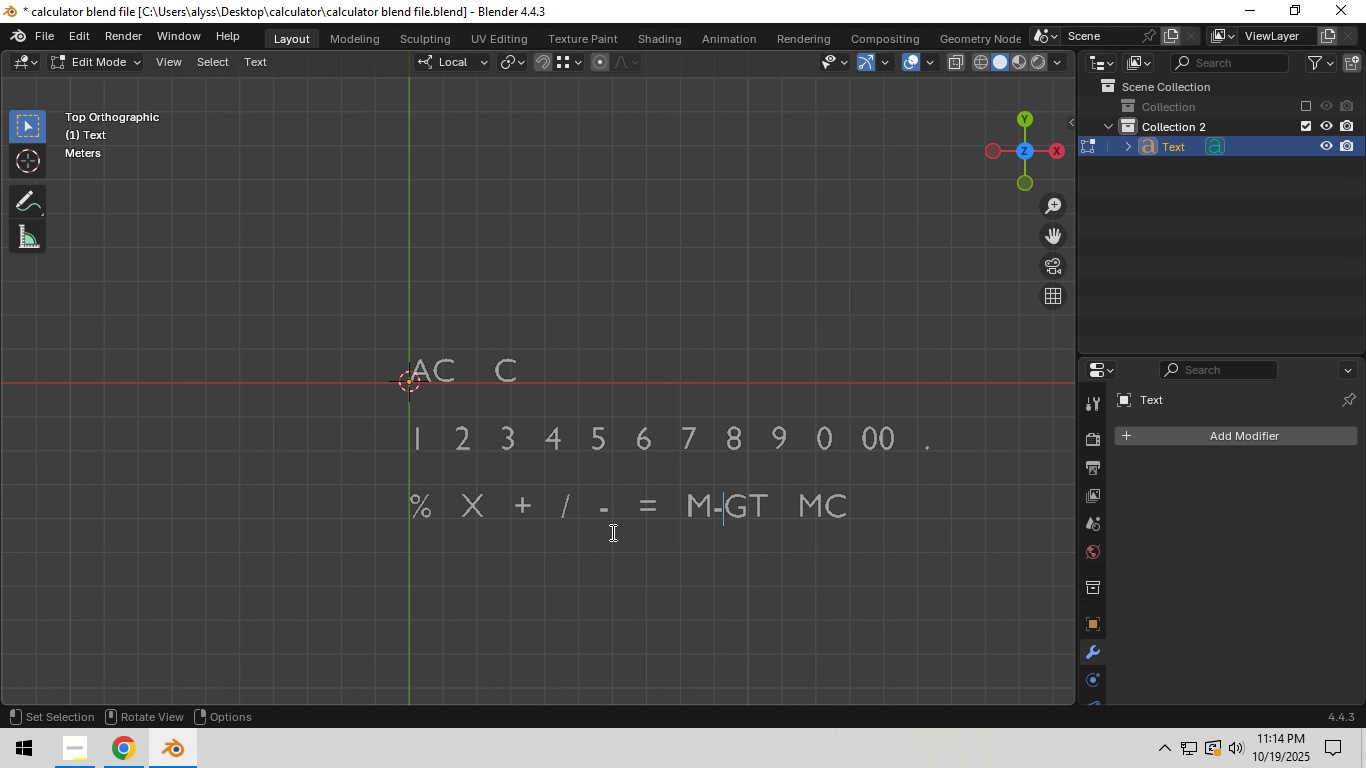 
key(NumpadSubtract)
 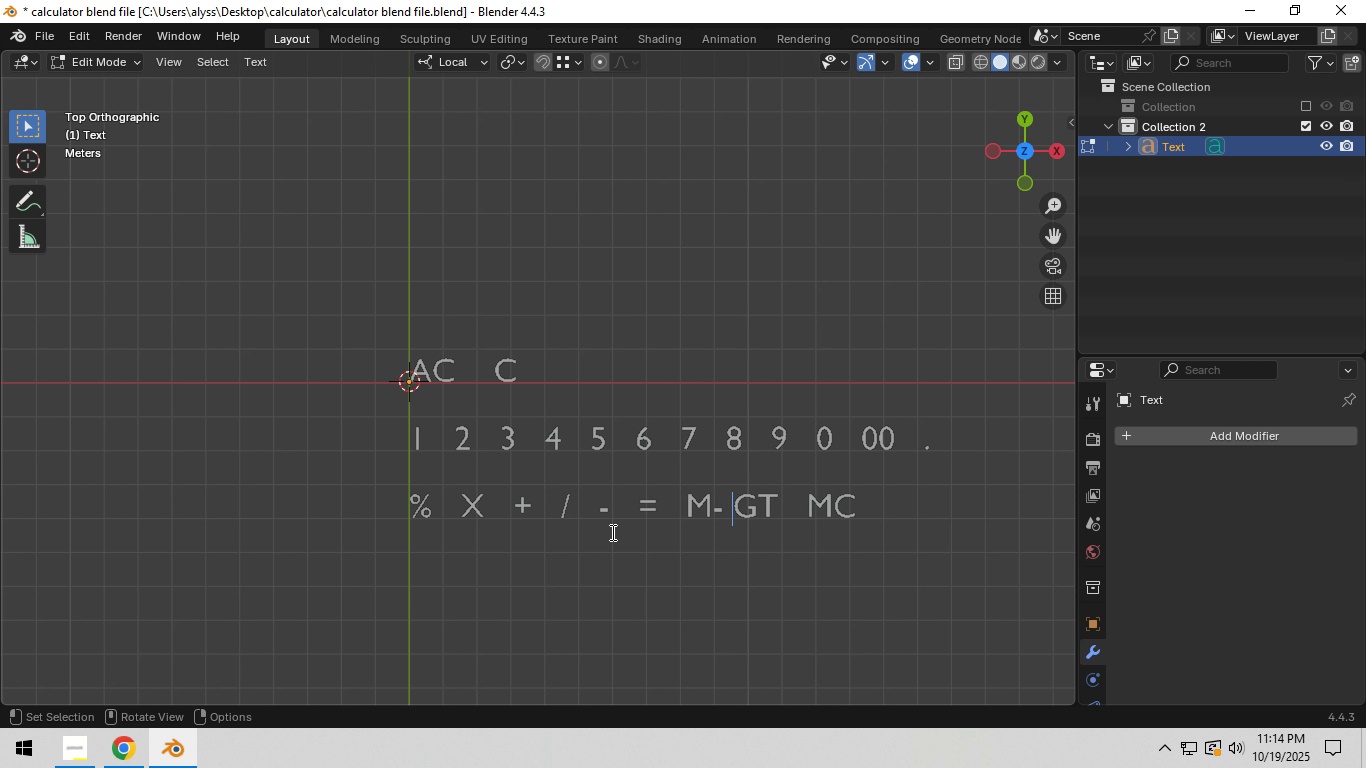 
key(Space)
 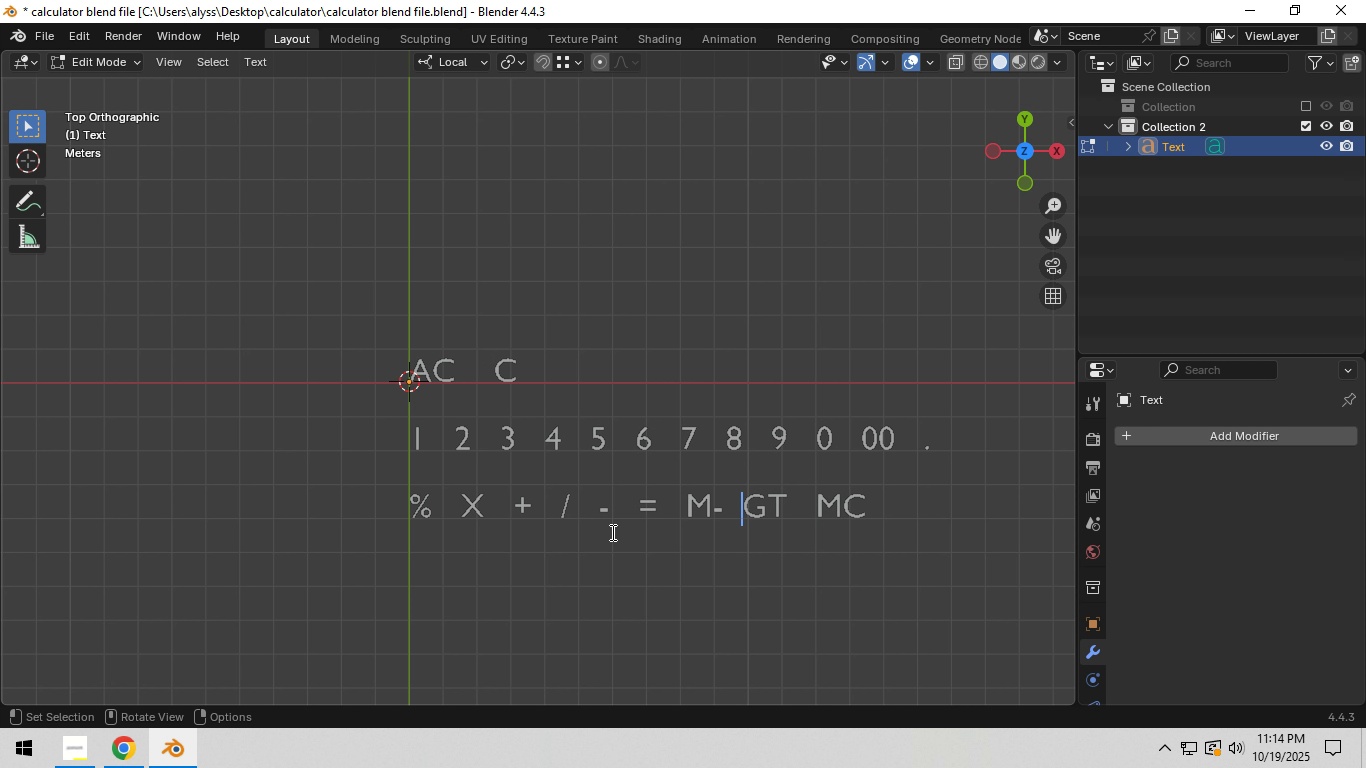 
key(Space)
 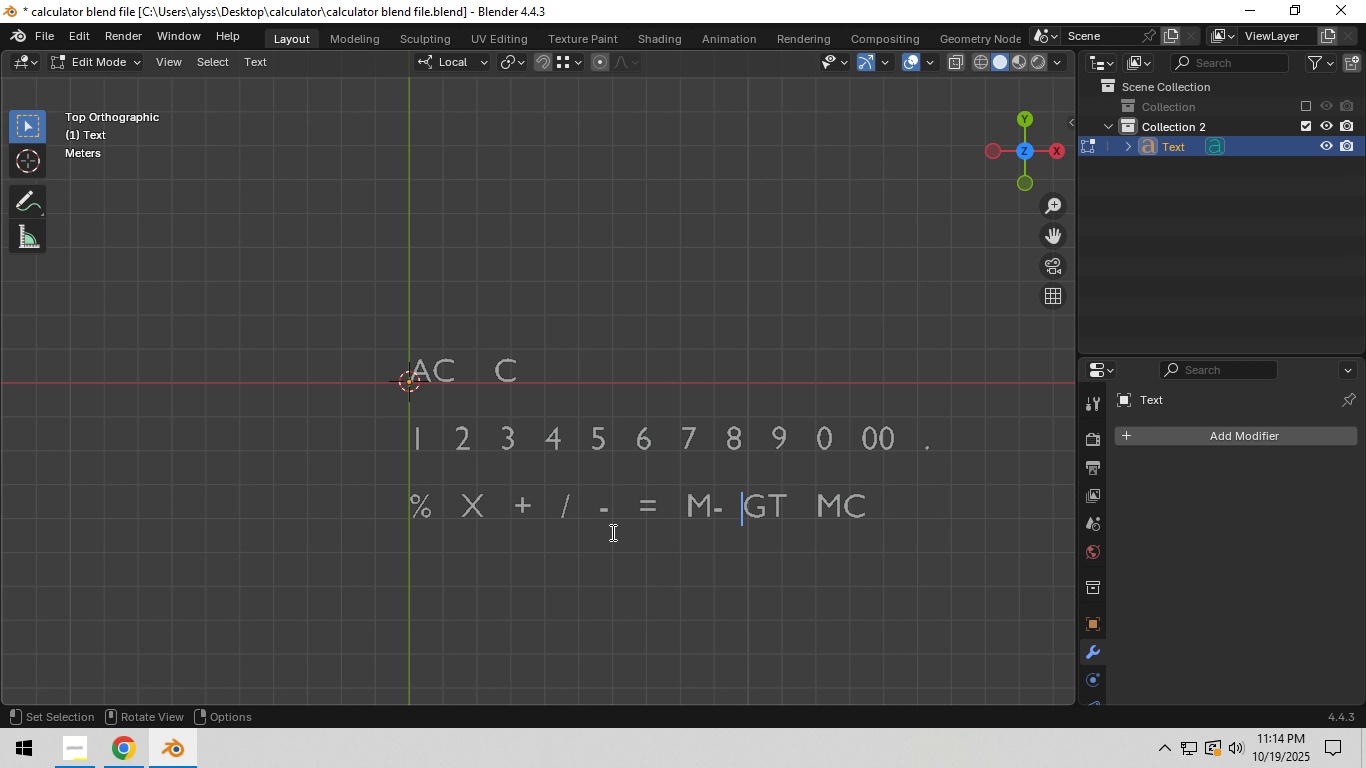 
key(Space)
 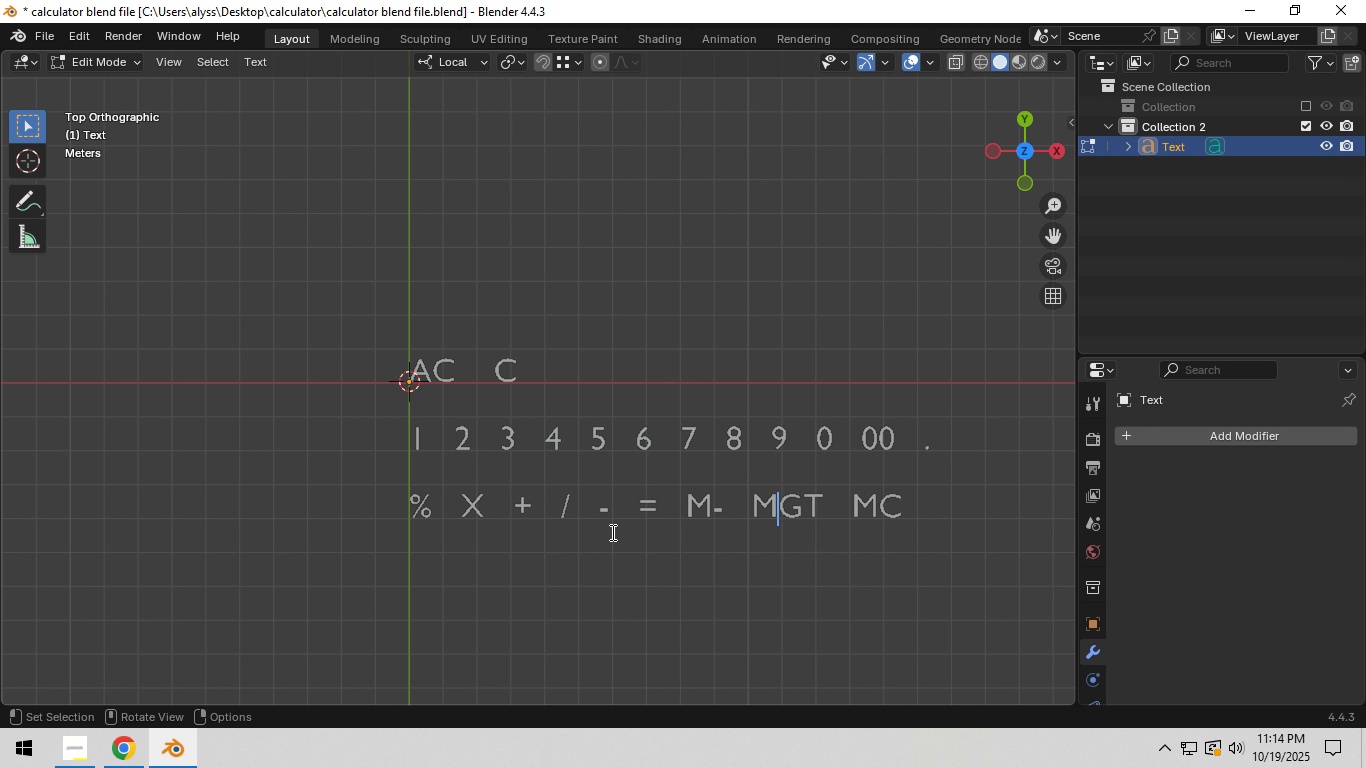 
key(M)
 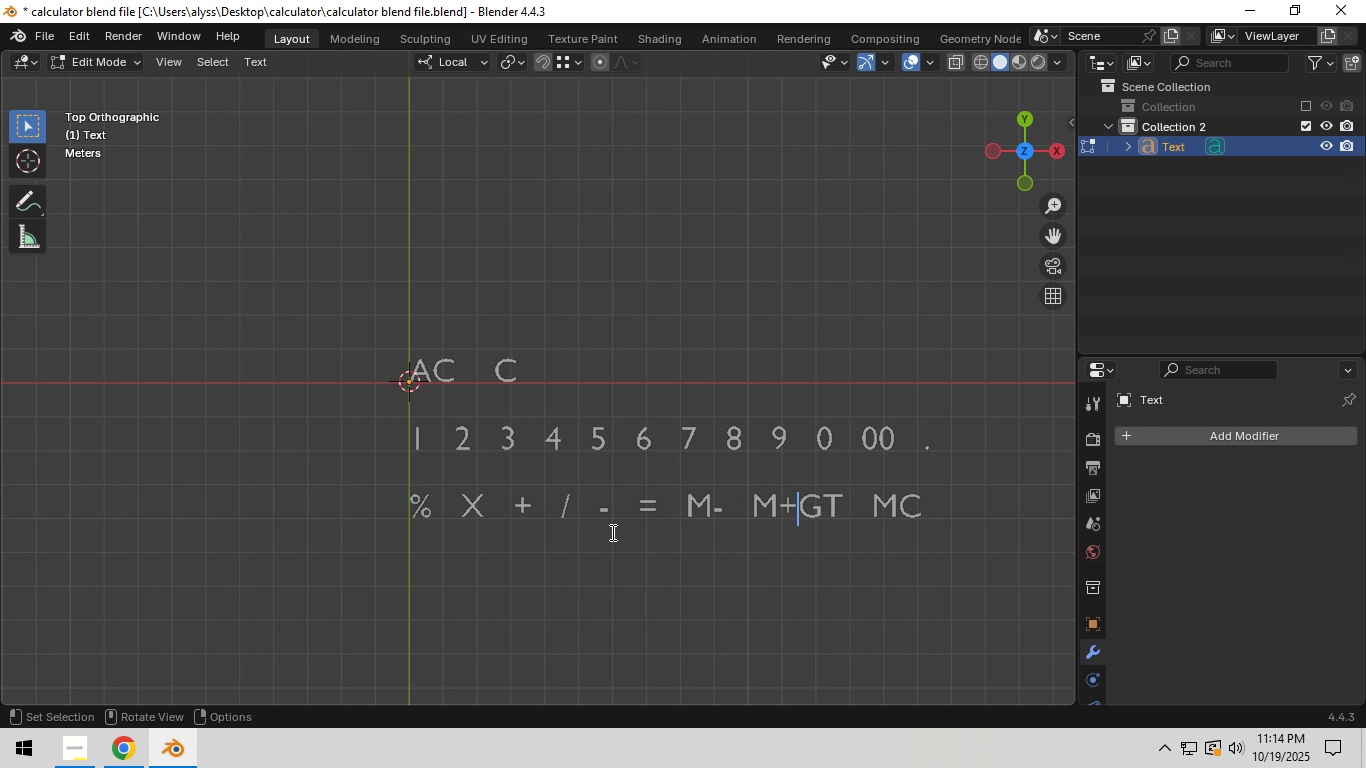 
key(NumpadAdd)
 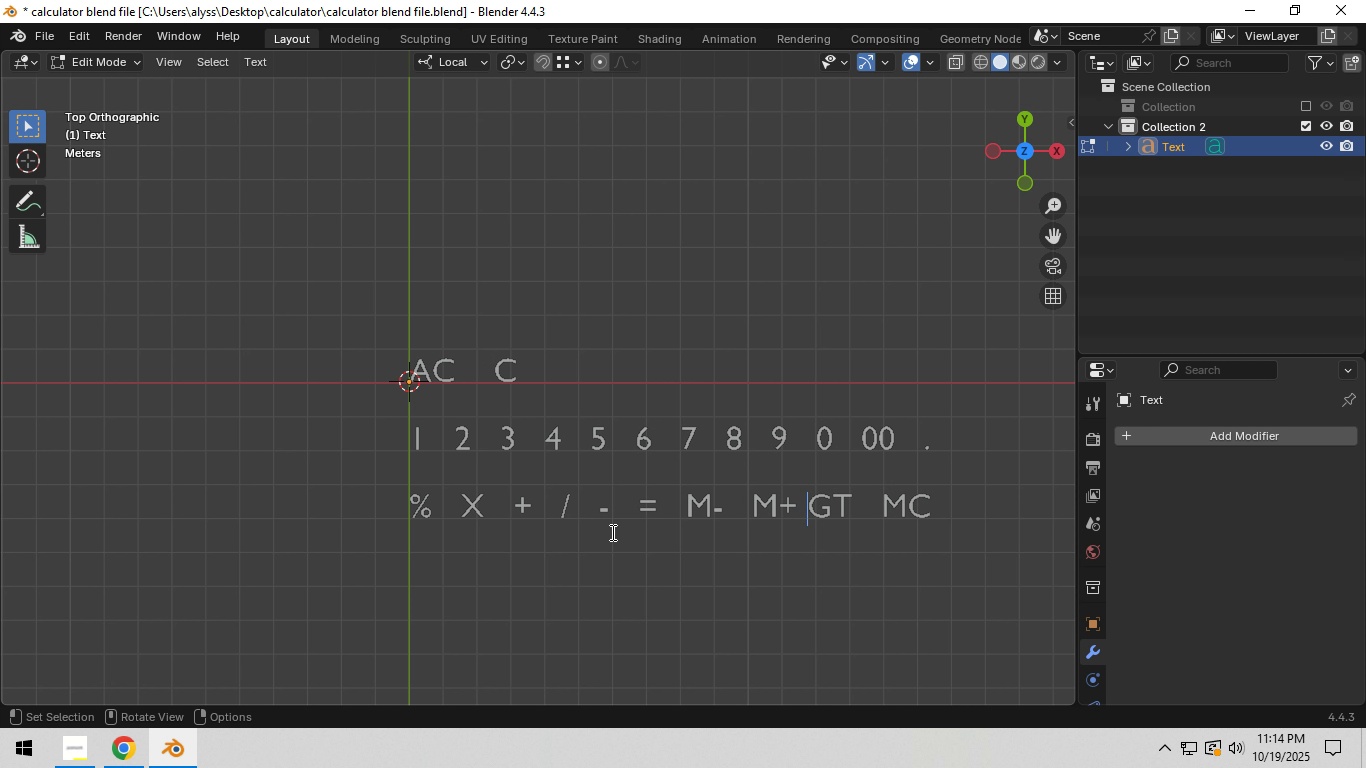 
key(Space)
 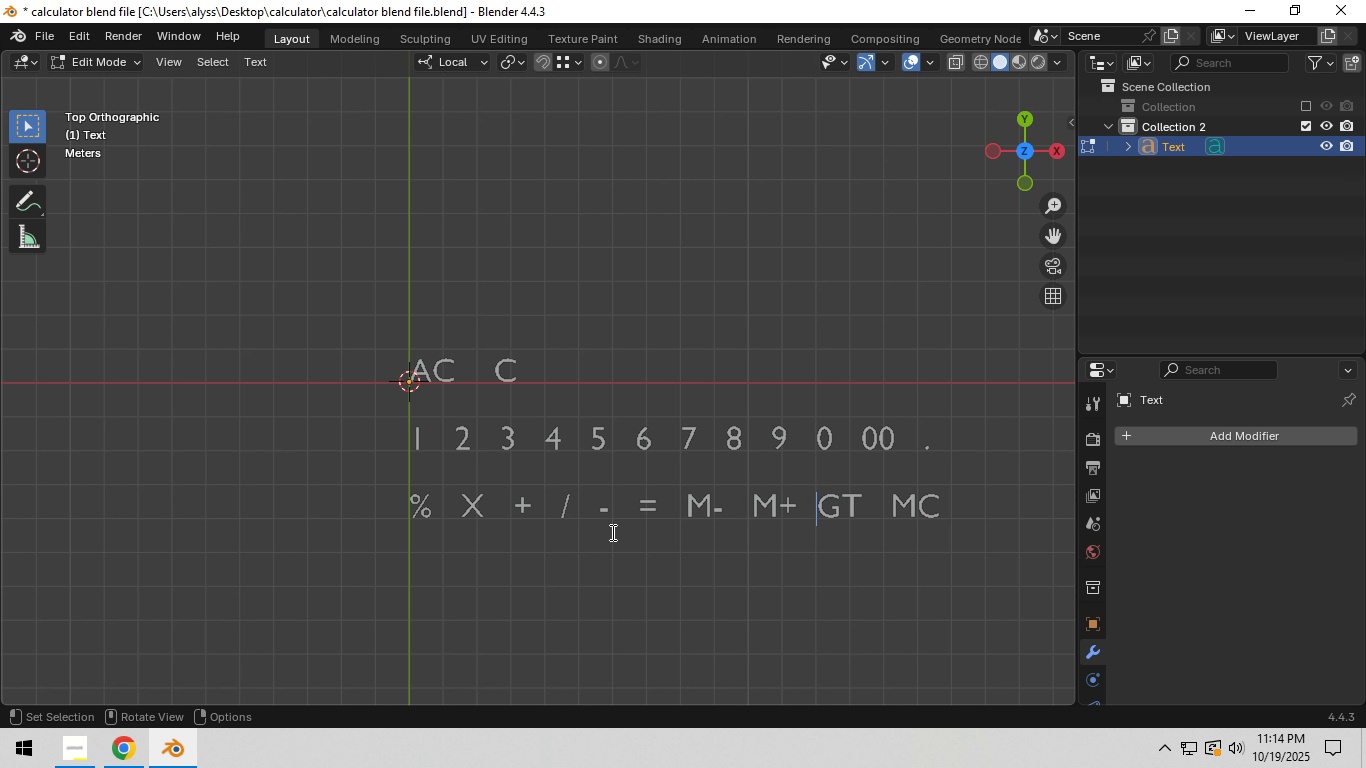 
key(Space)
 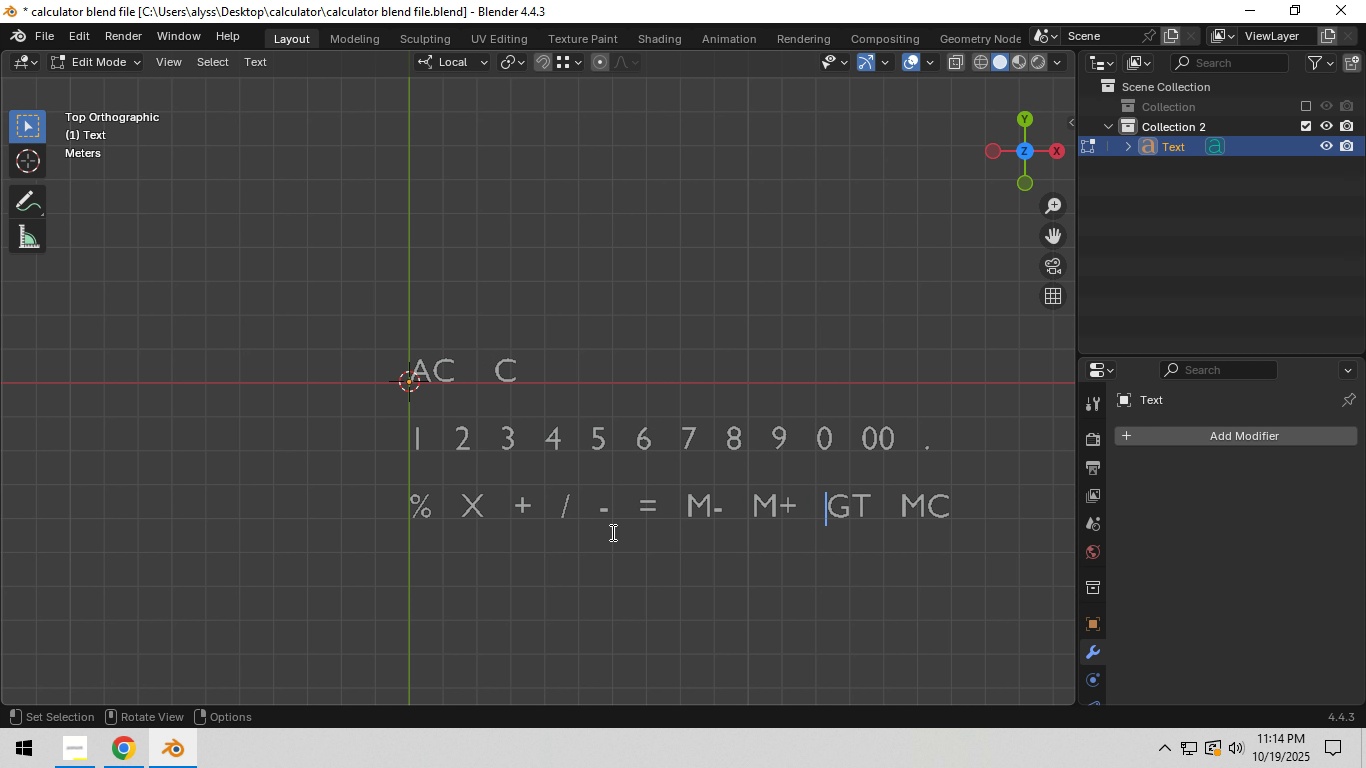 
key(Space)
 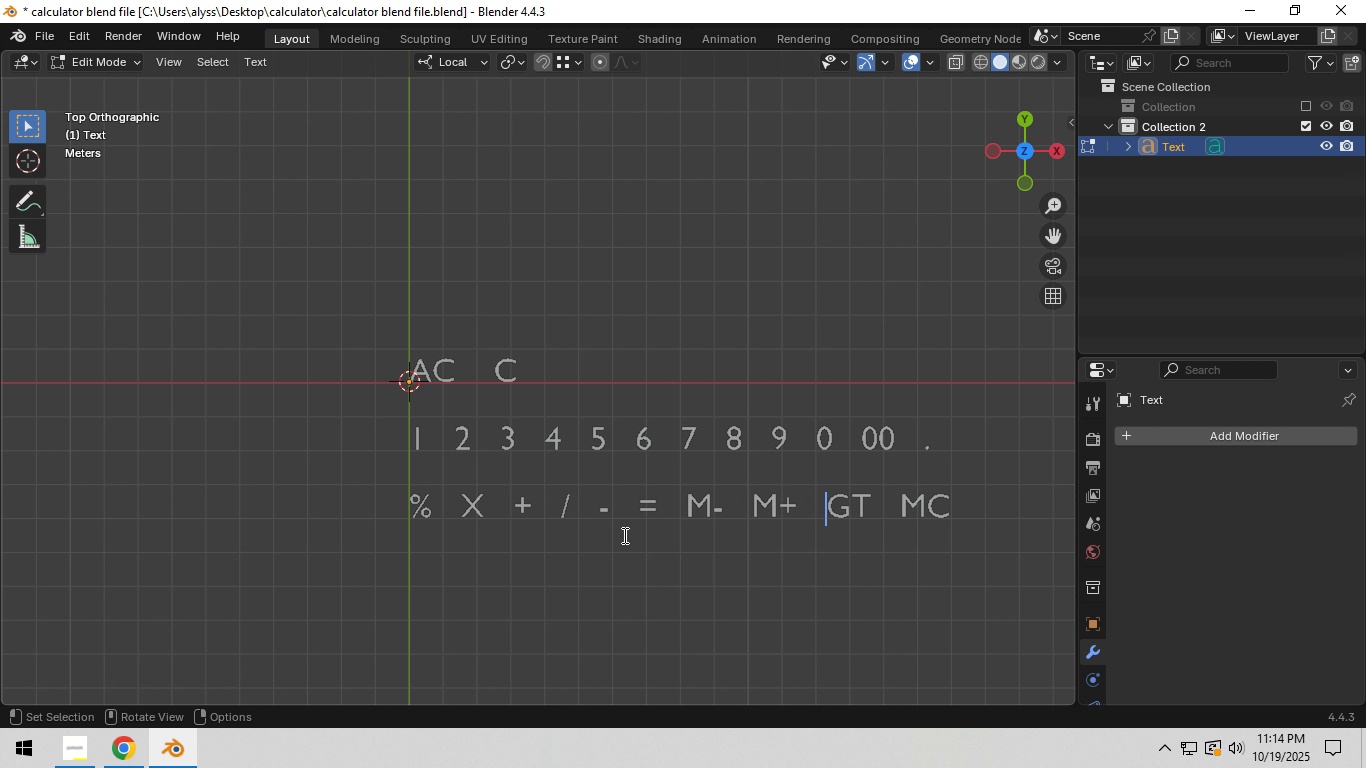 
wait(5.26)
 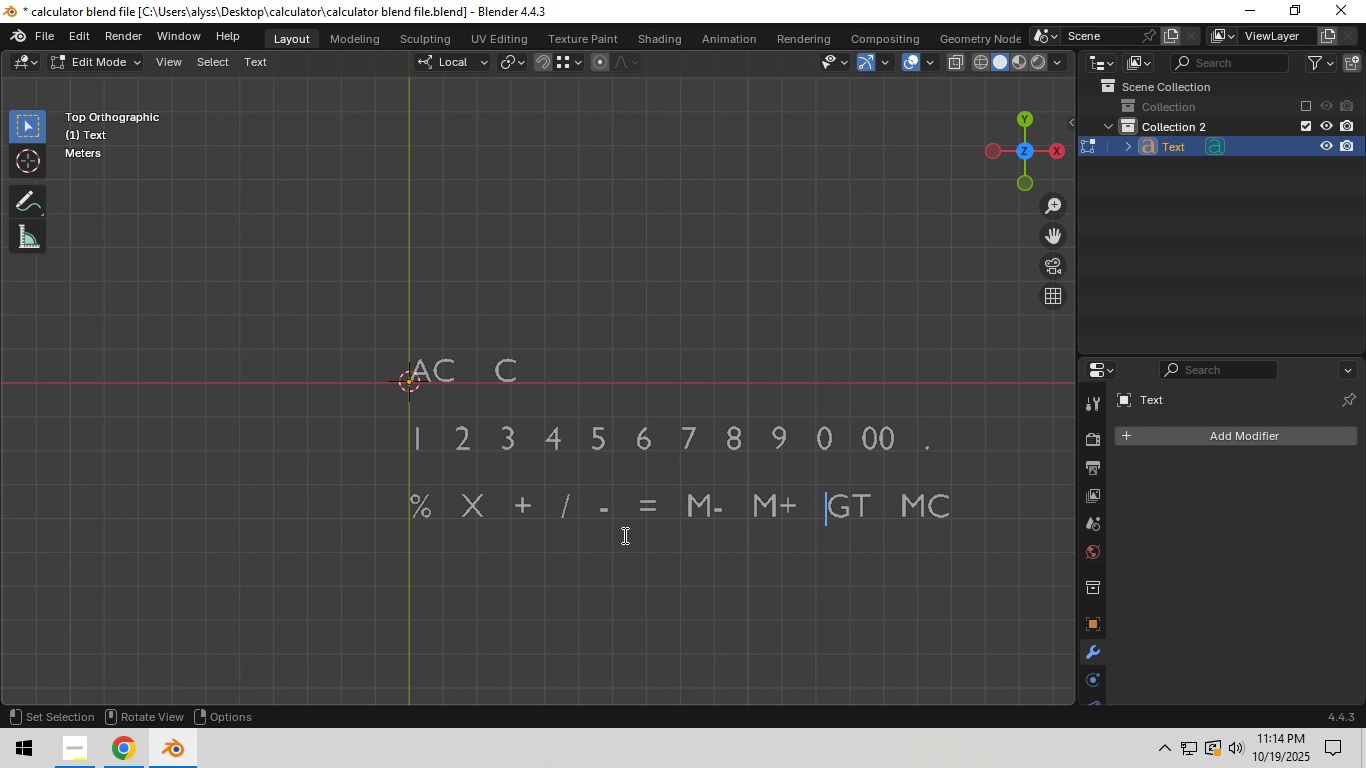 
left_click([969, 529])
 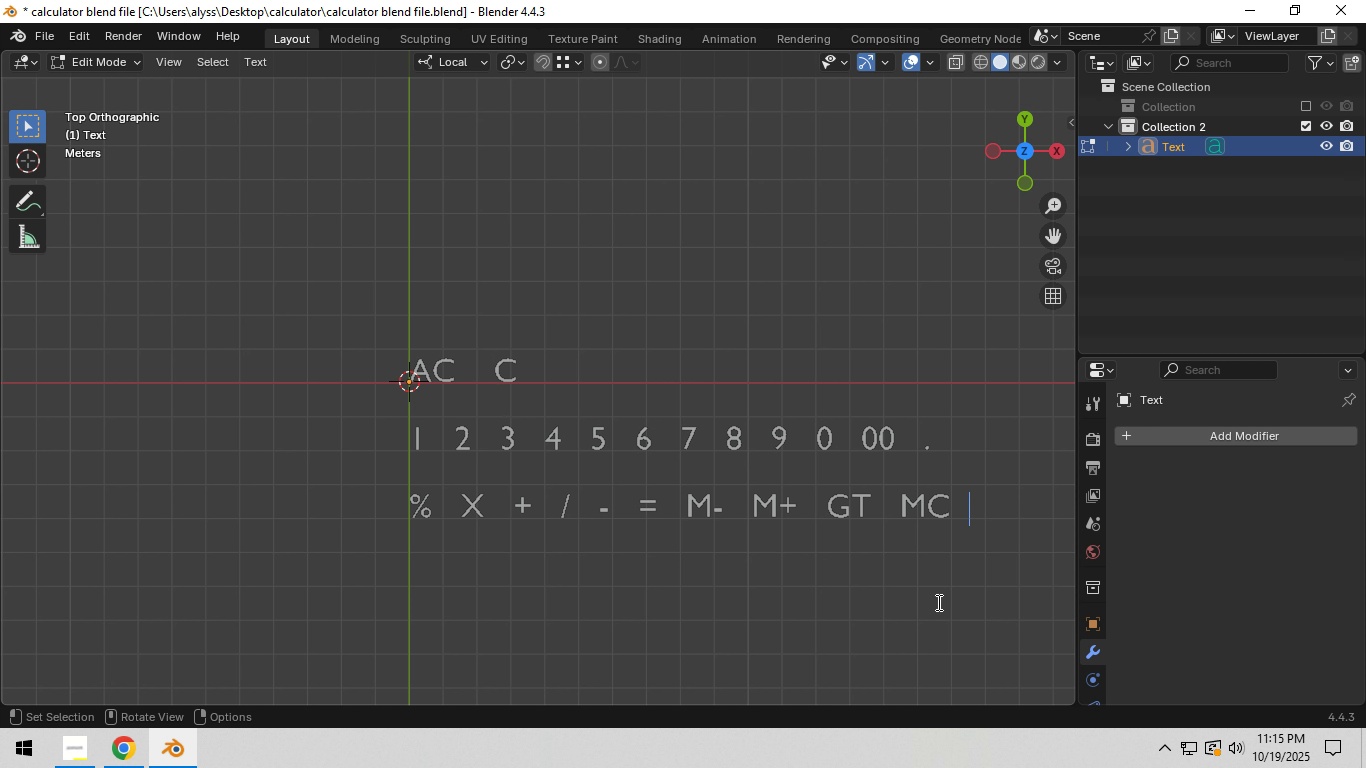 
key(Enter)
 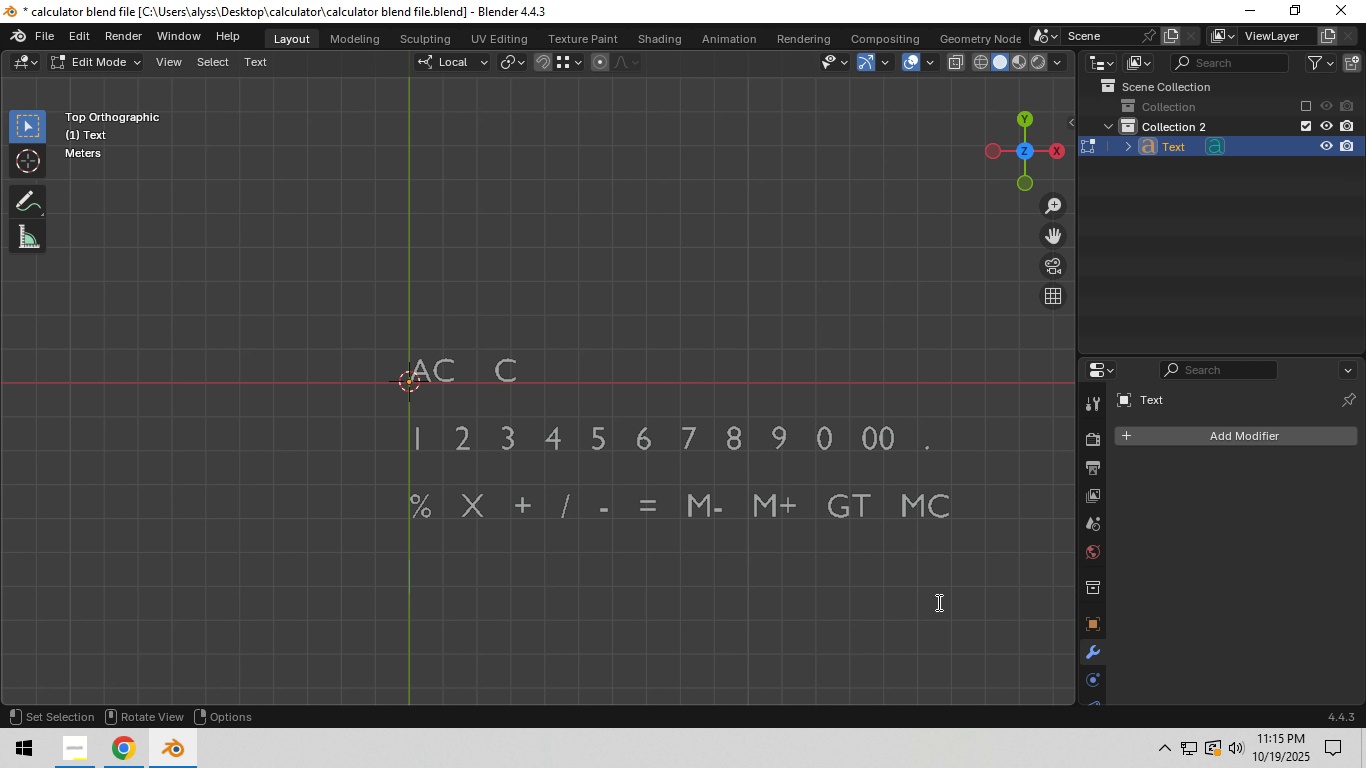 
key(Enter)
 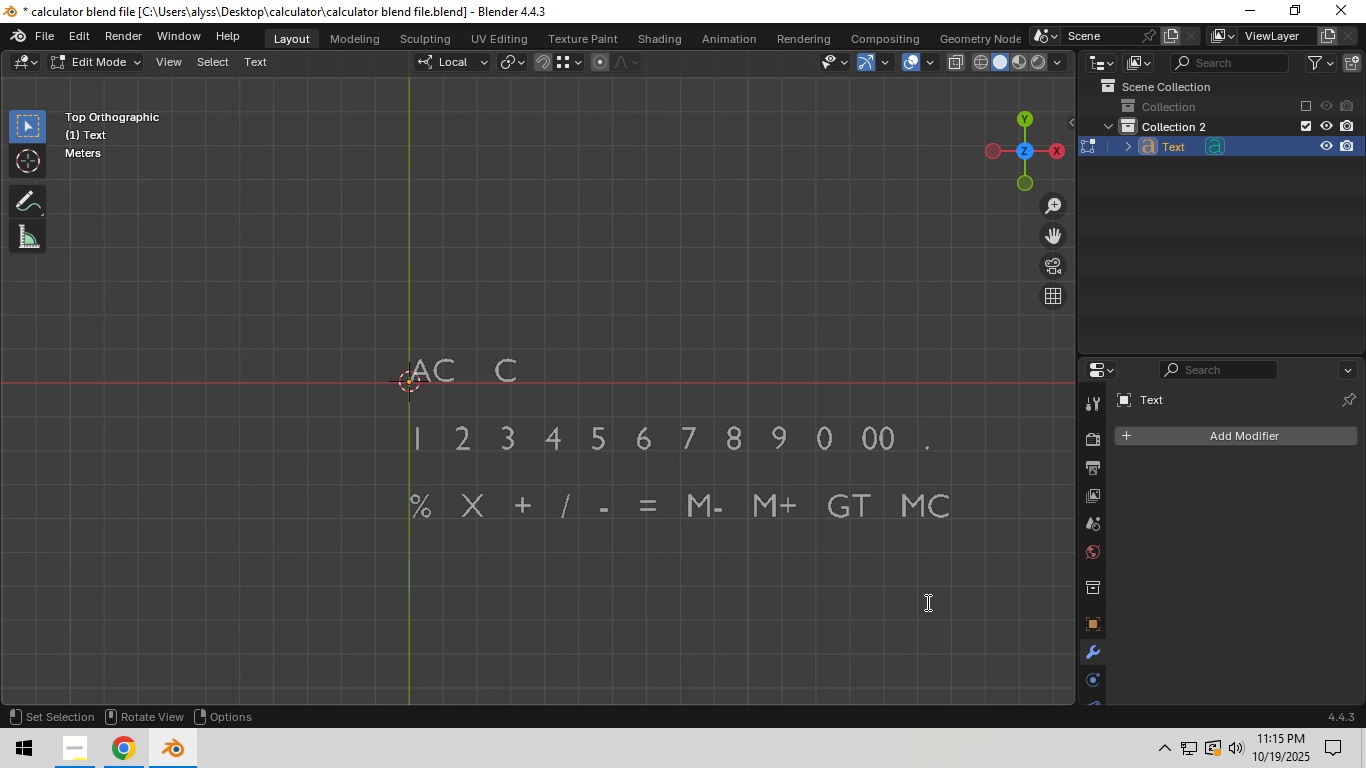 
wait(10.71)
 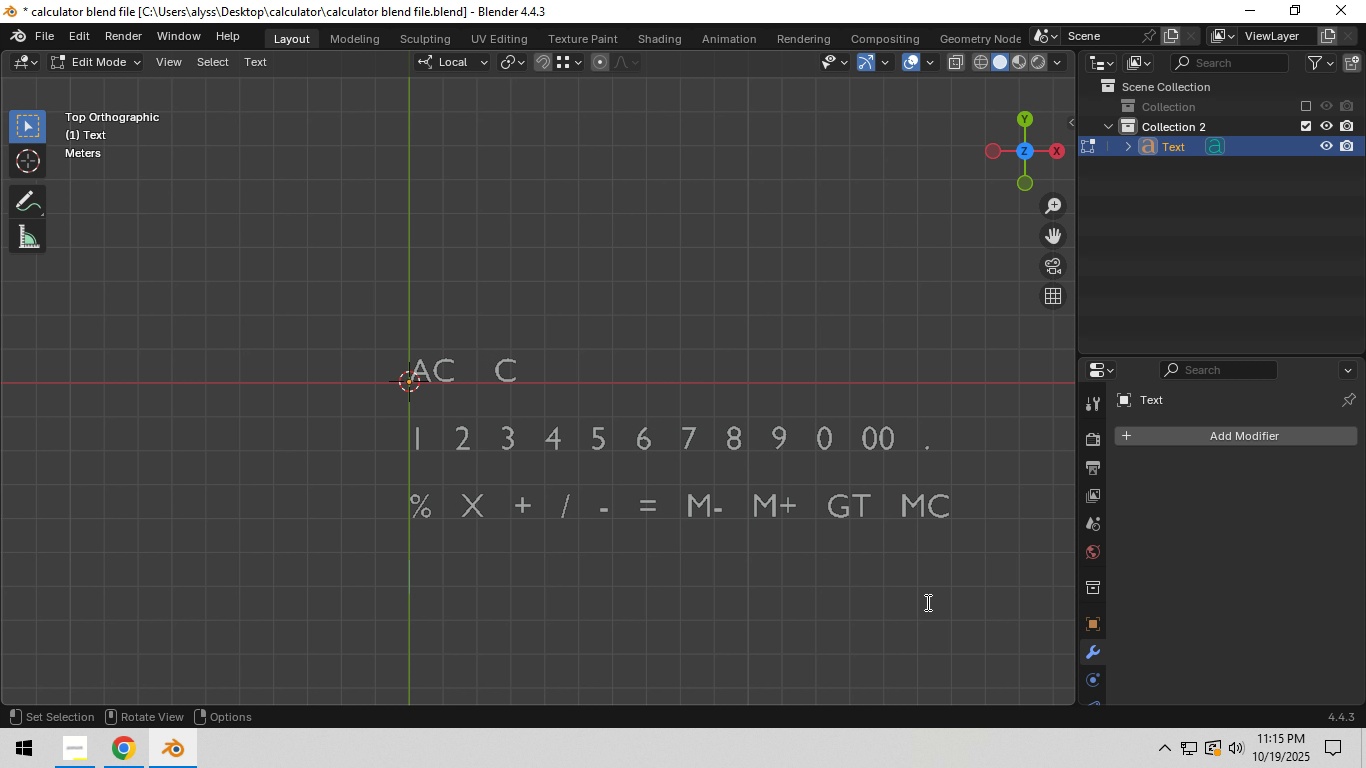 
left_click([867, 590])
 